 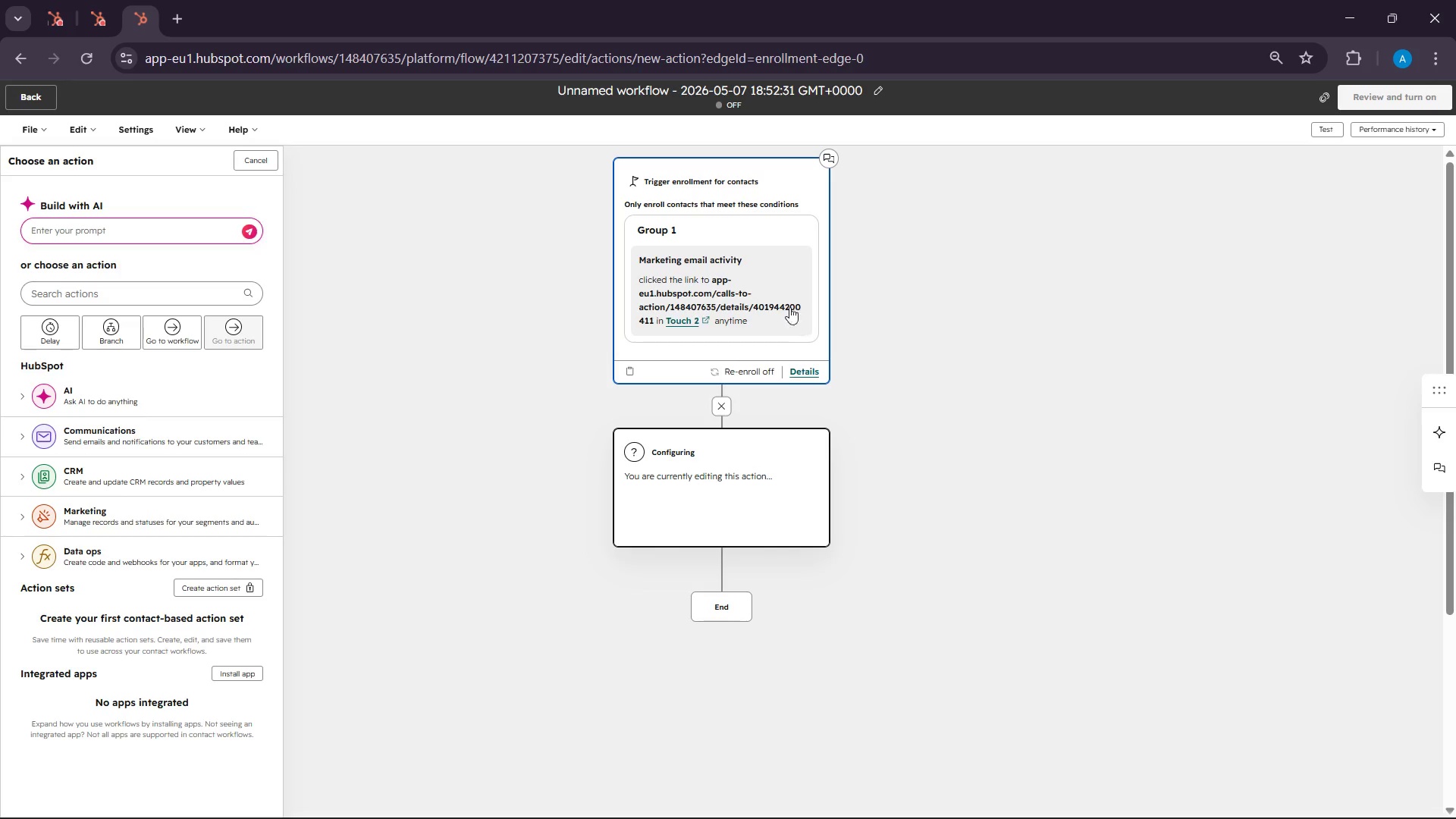 
left_click([777, 259])
 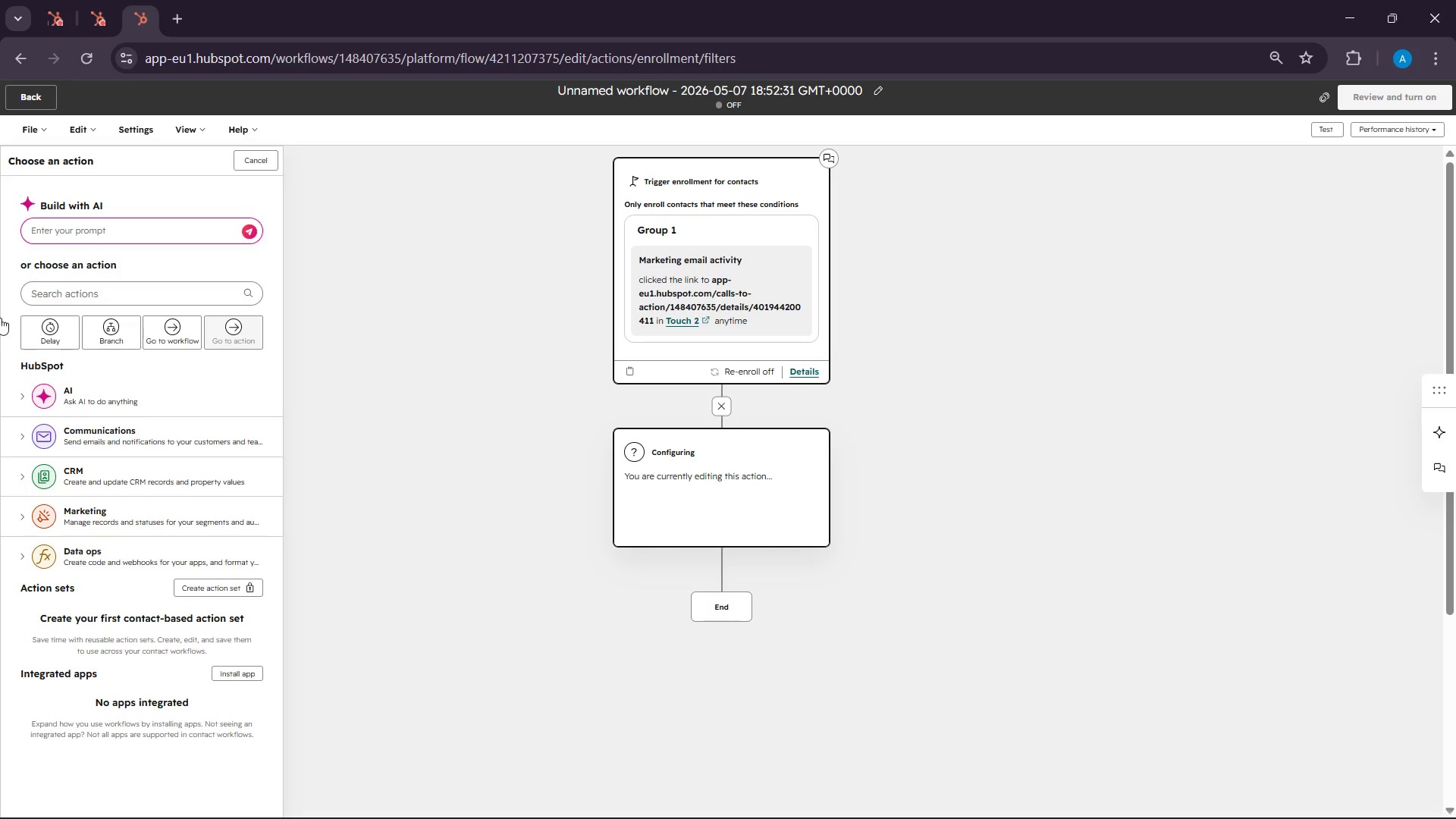 
mouse_move([8, 337])
 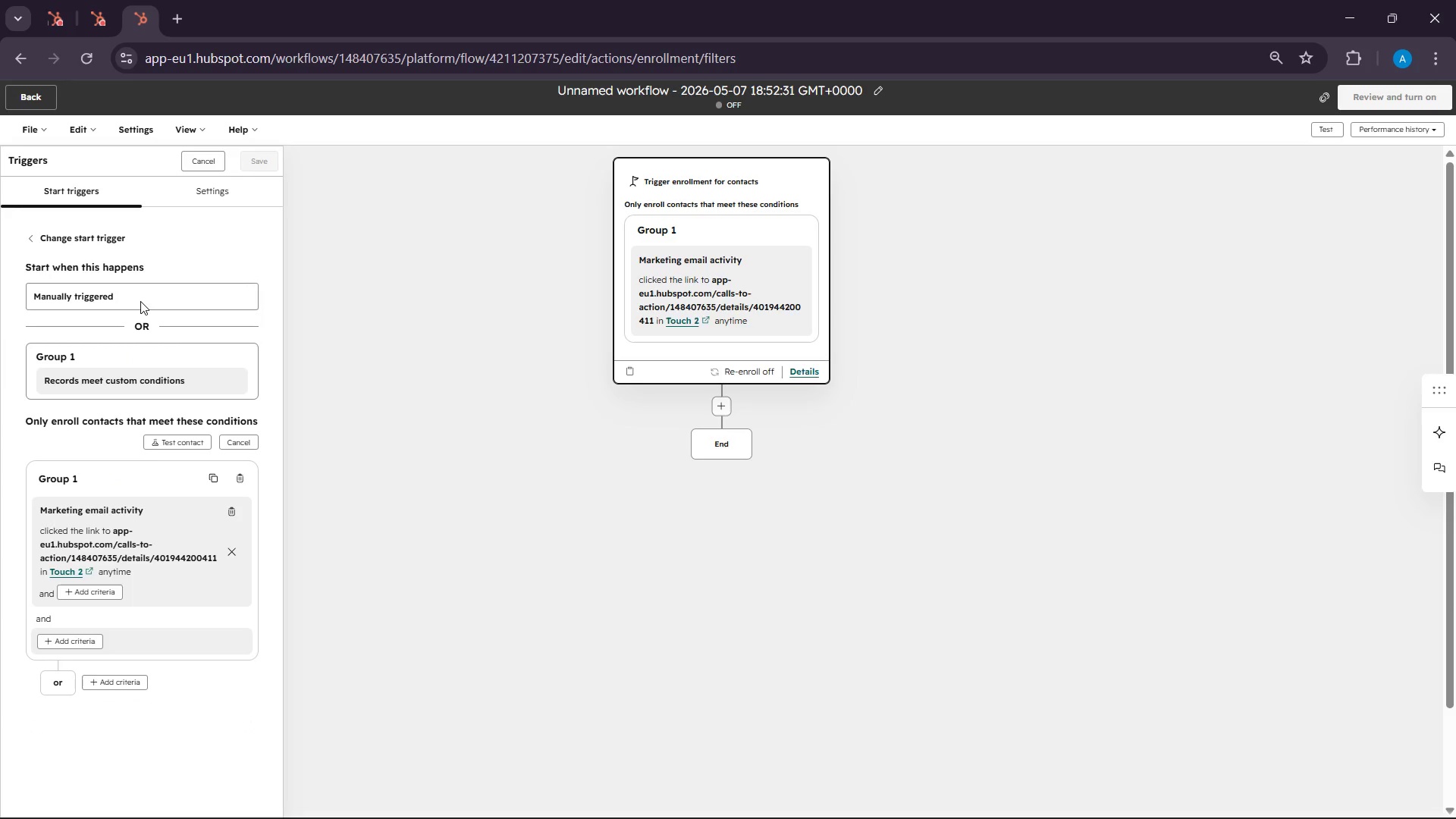 
left_click([140, 301])
 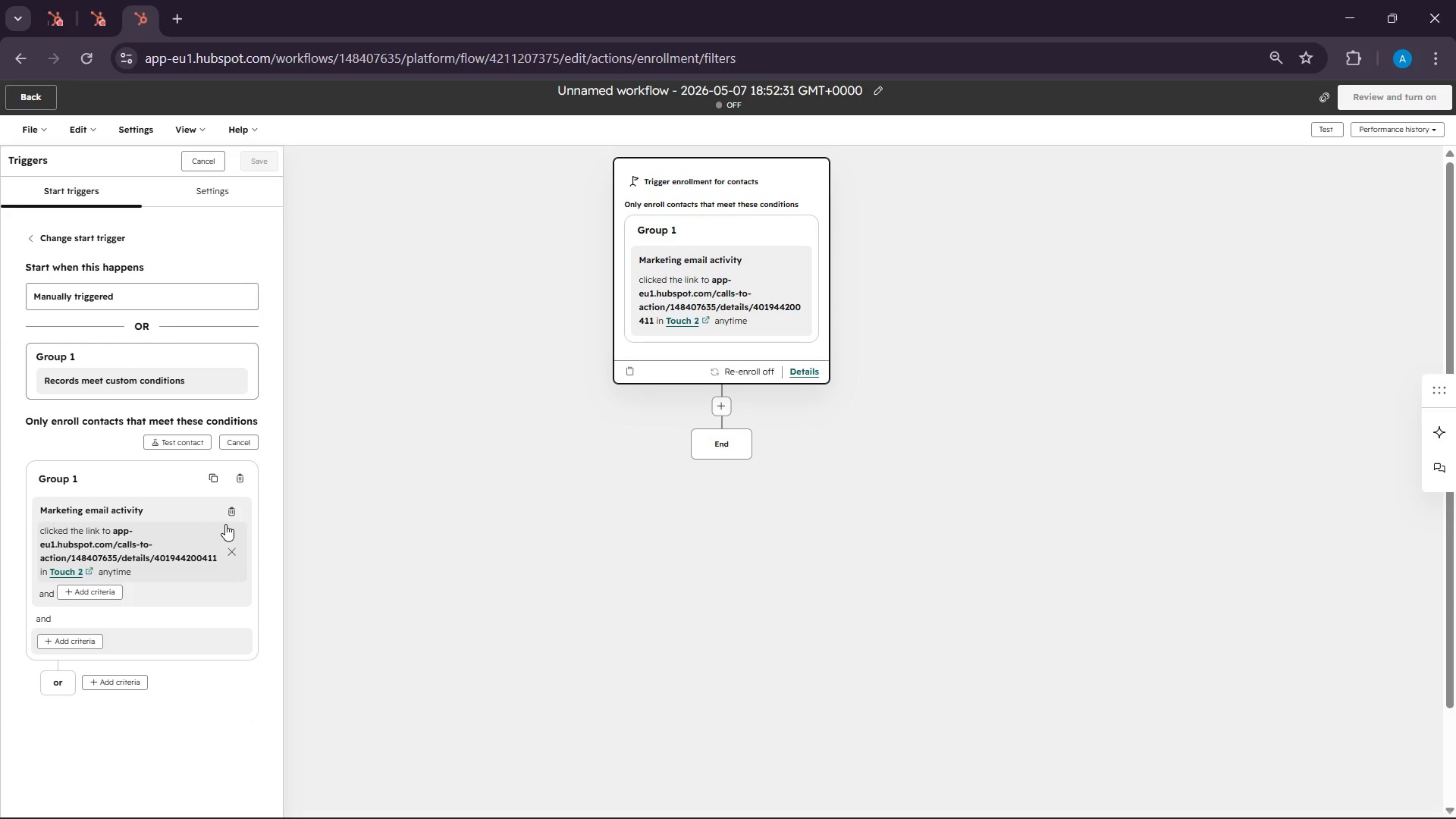 
scroll: coordinate [226, 514], scroll_direction: down, amount: 3.0
 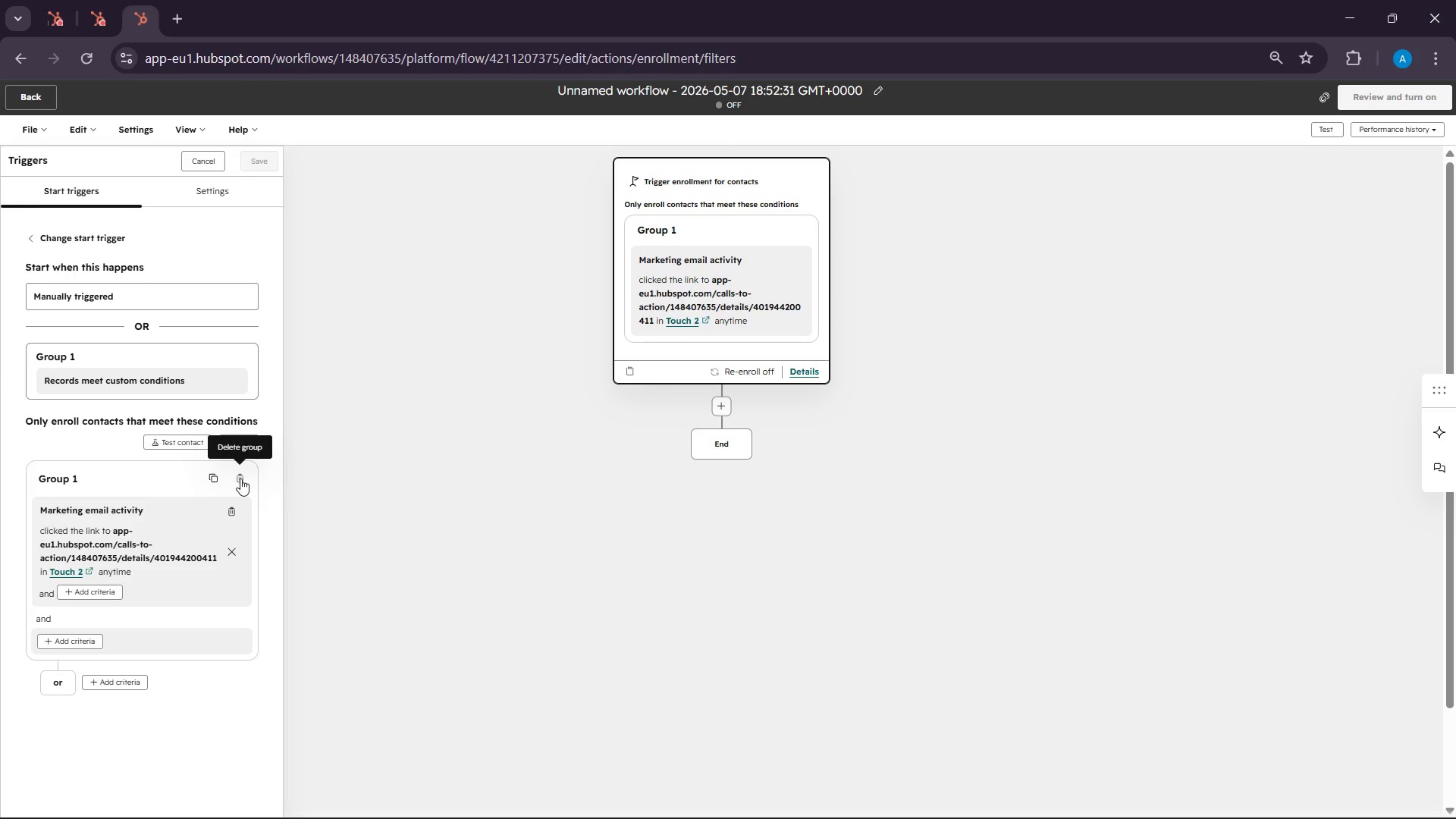 
left_click([240, 479])
 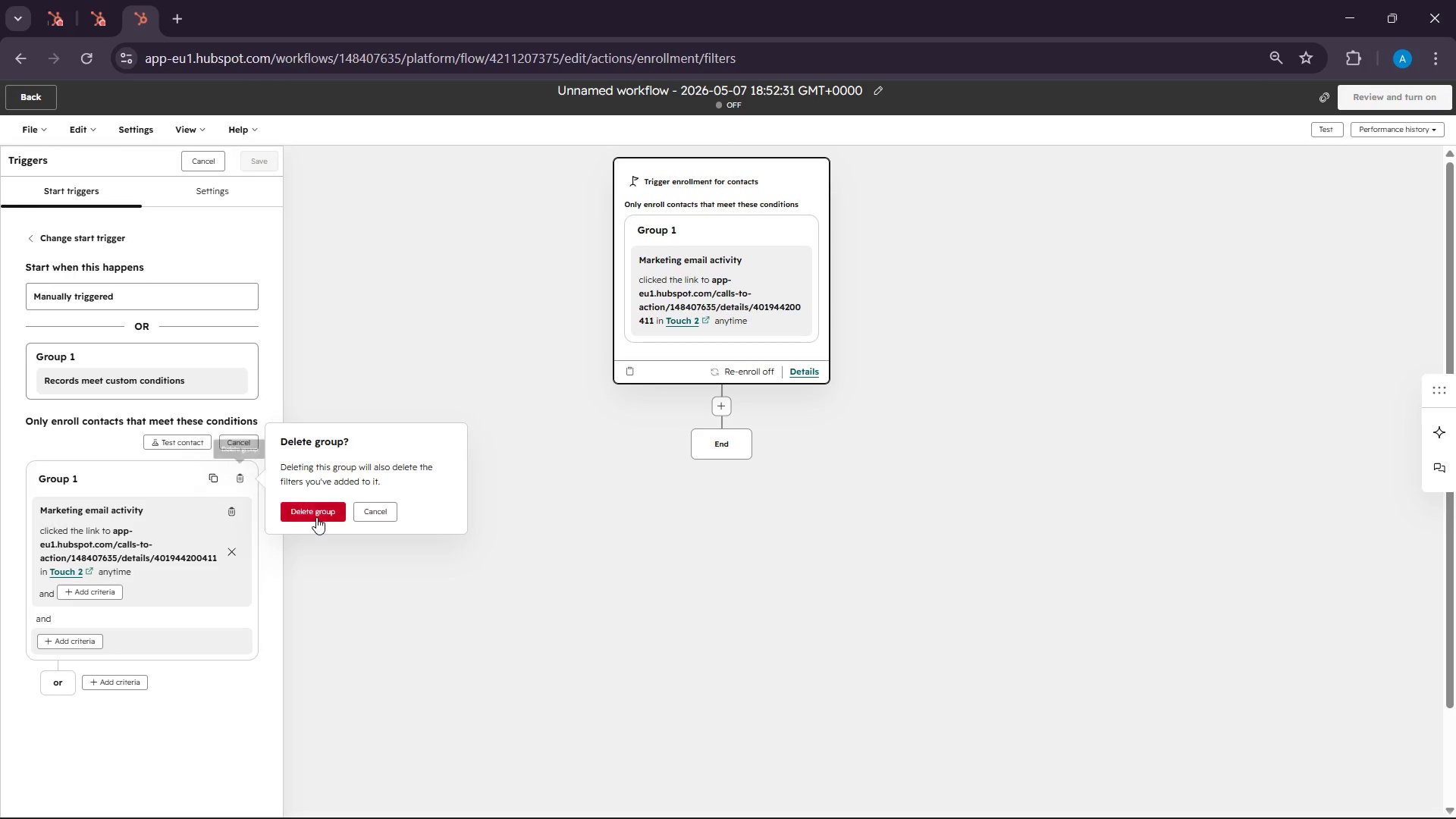 
left_click([317, 517])
 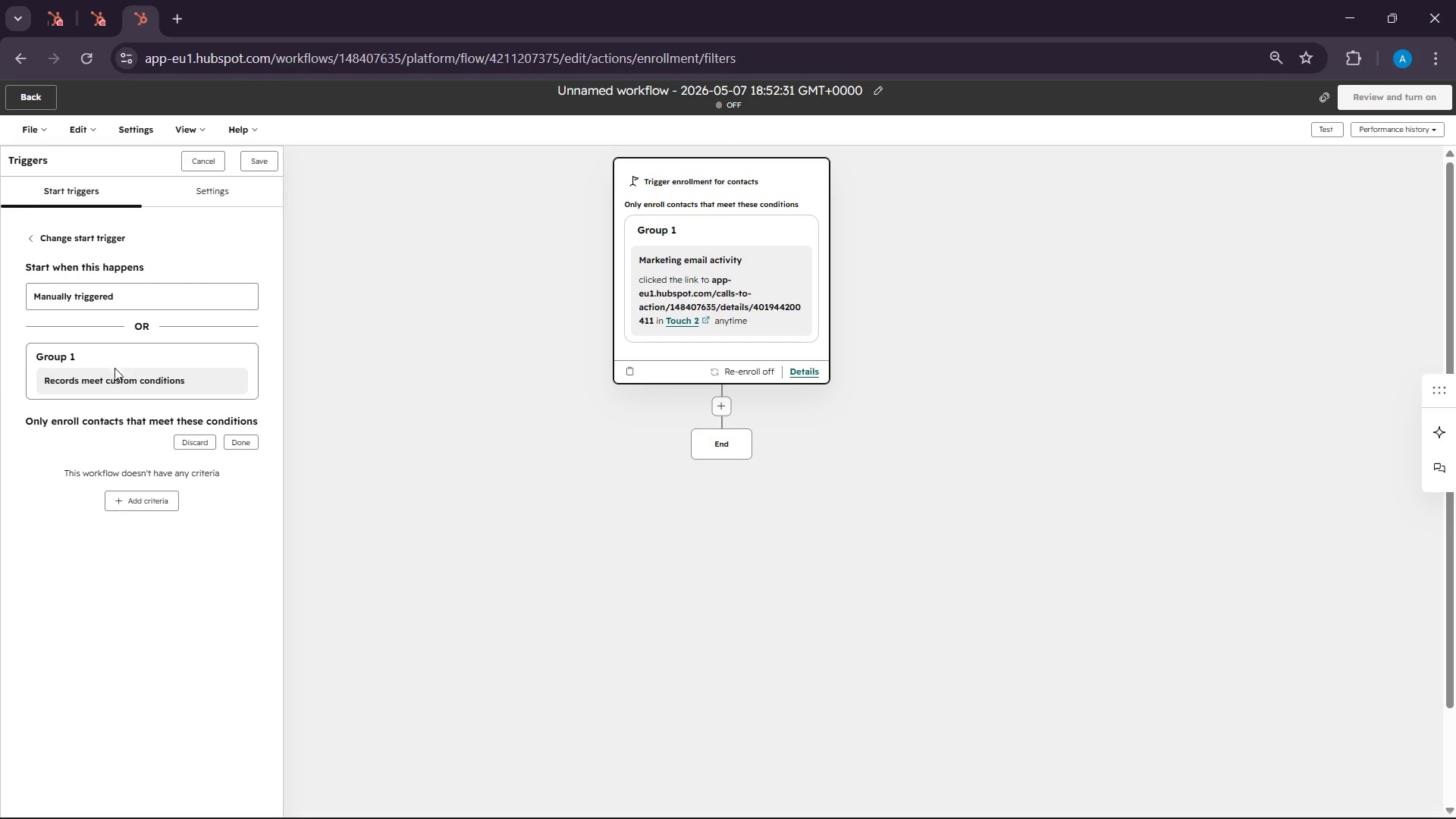 
left_click([111, 375])
 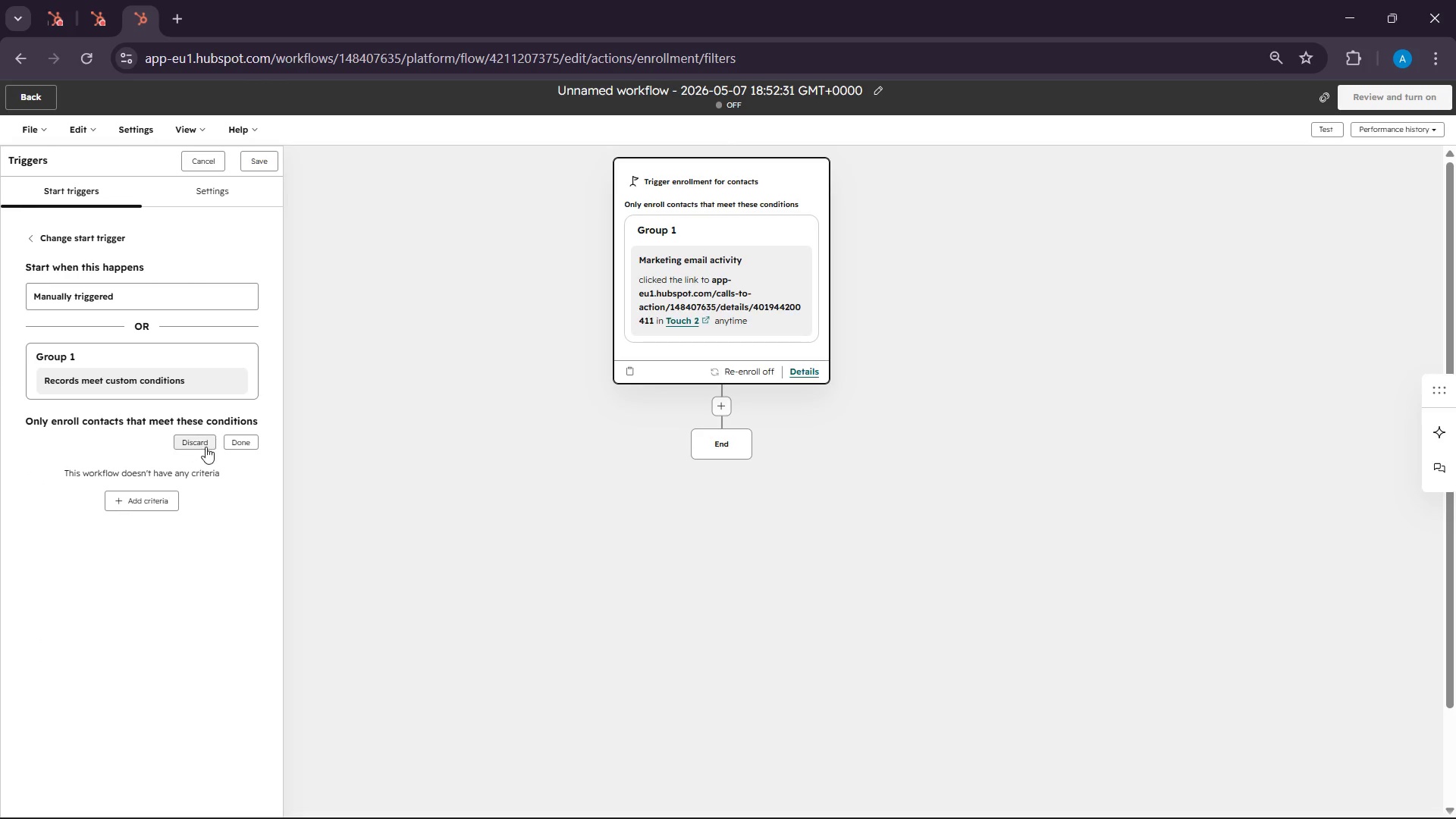 
left_click([206, 446])
 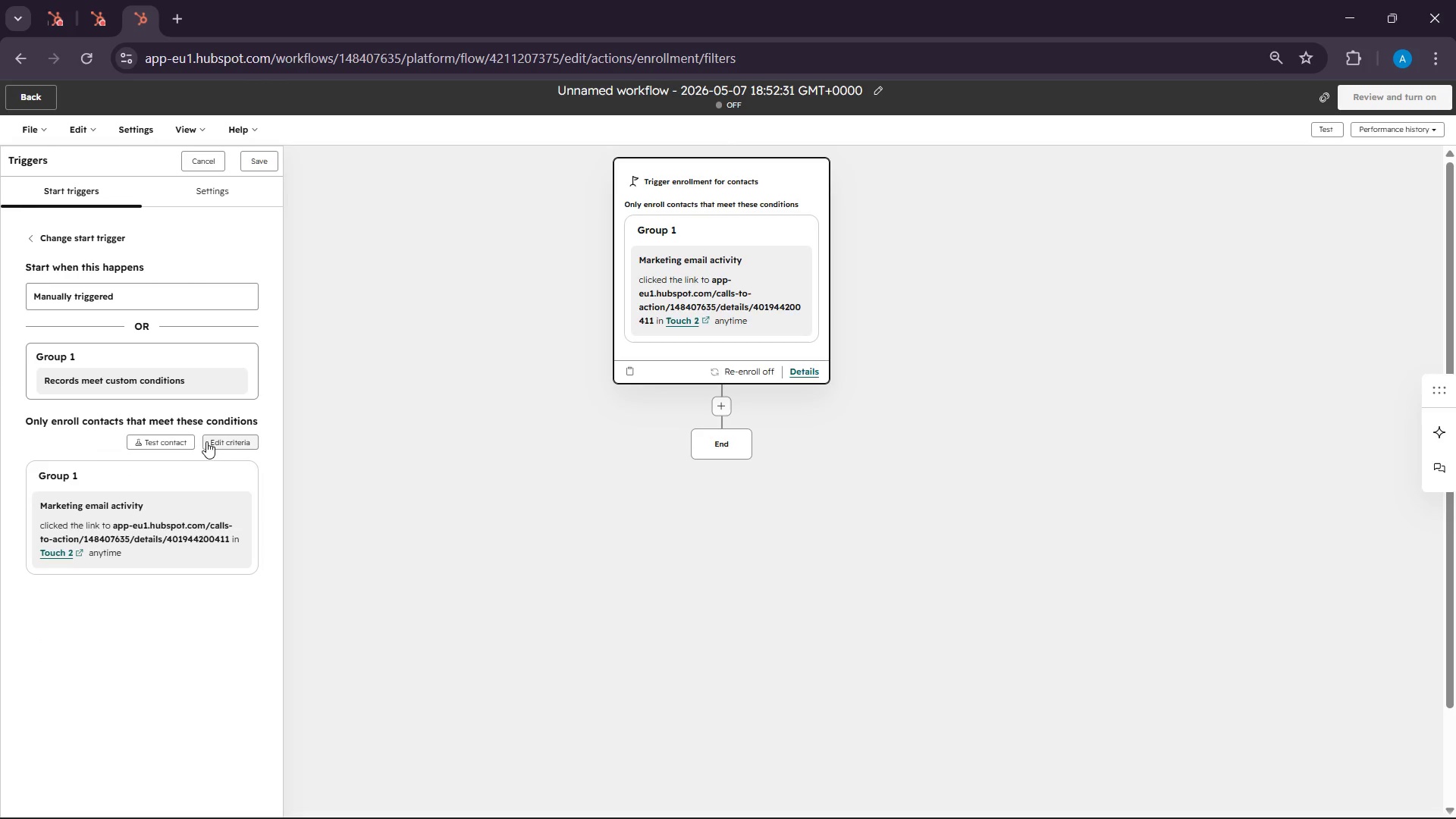 
left_click([225, 437])
 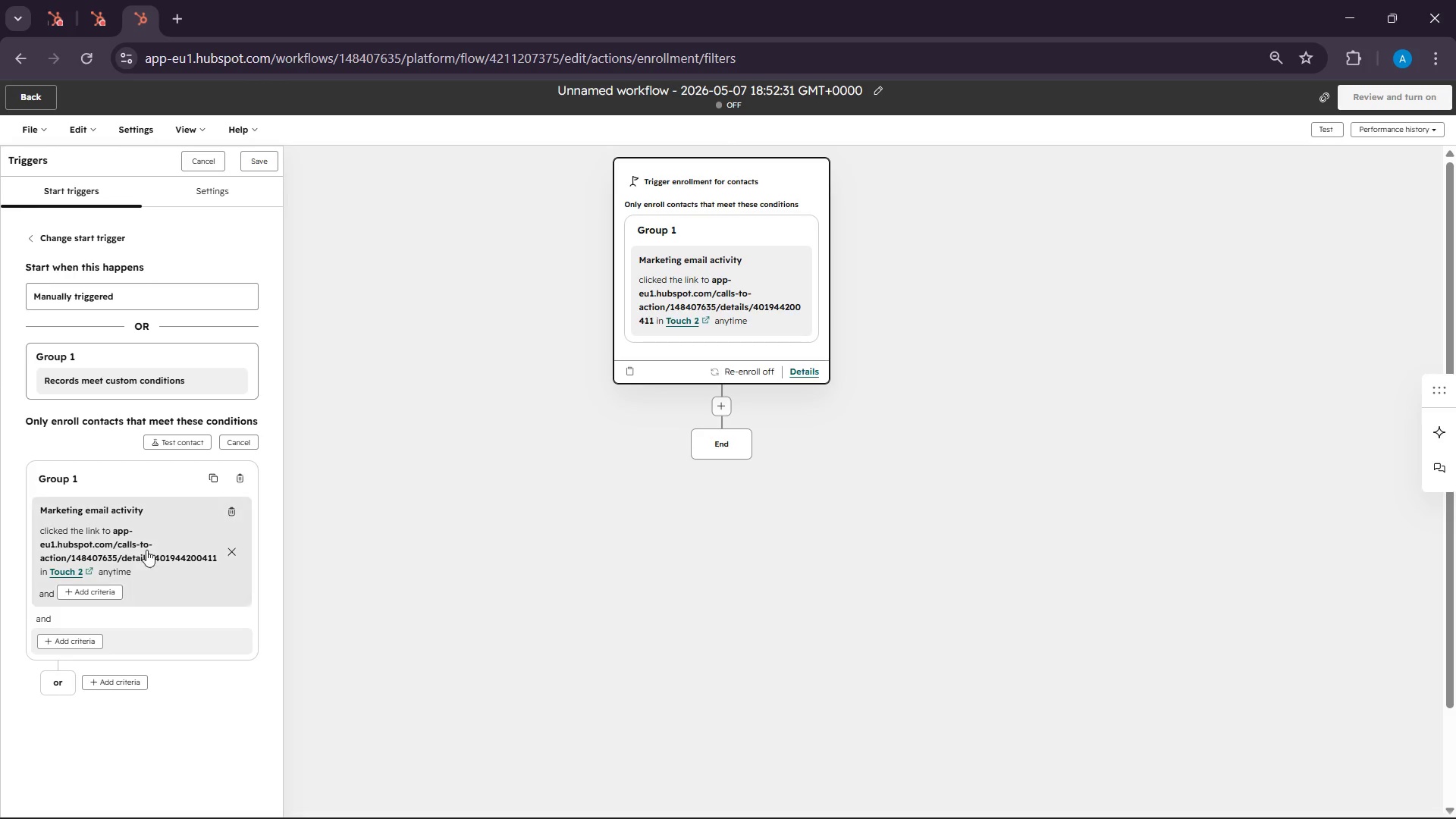 
left_click([133, 527])
 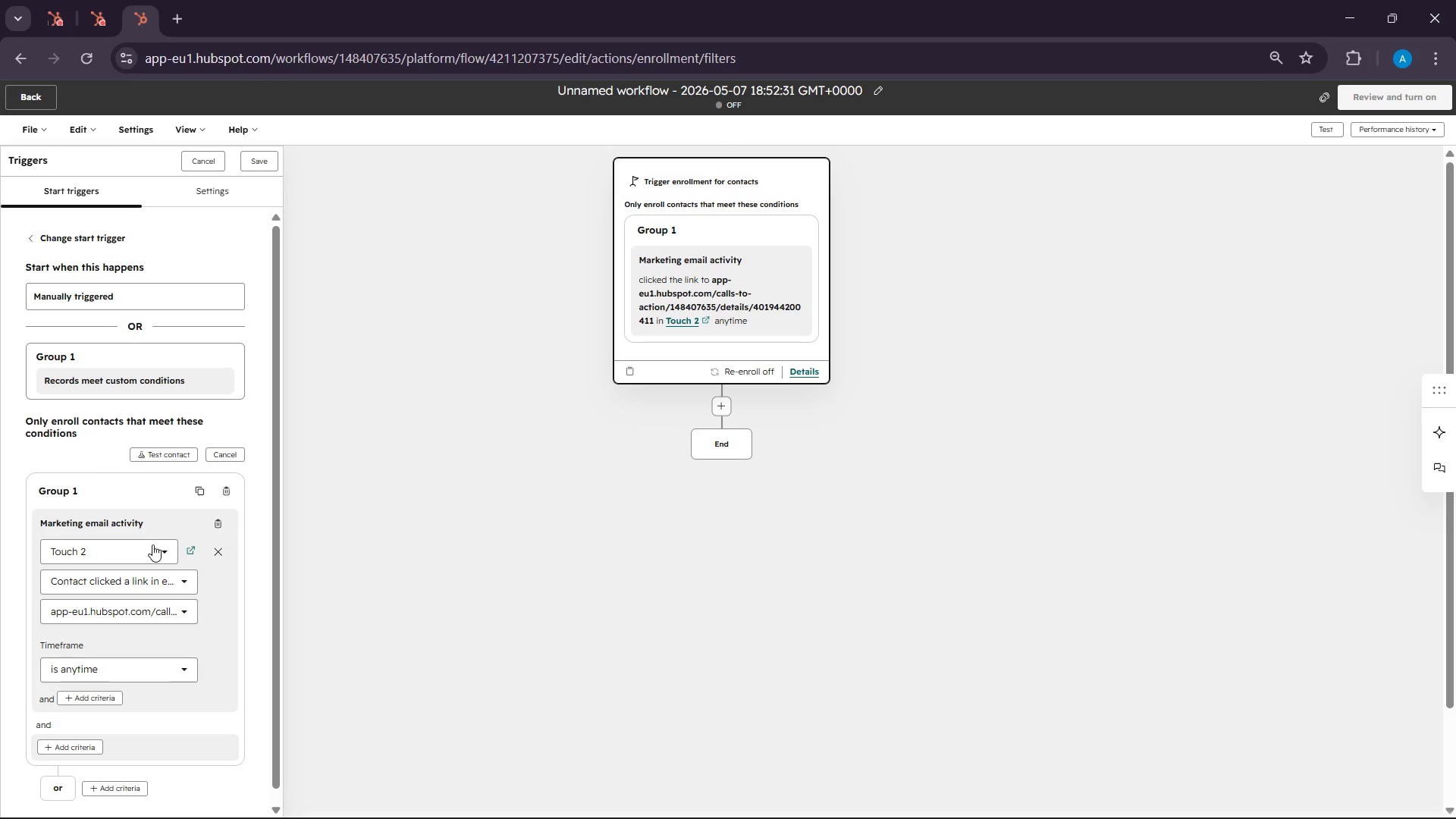 
left_click([152, 547])
 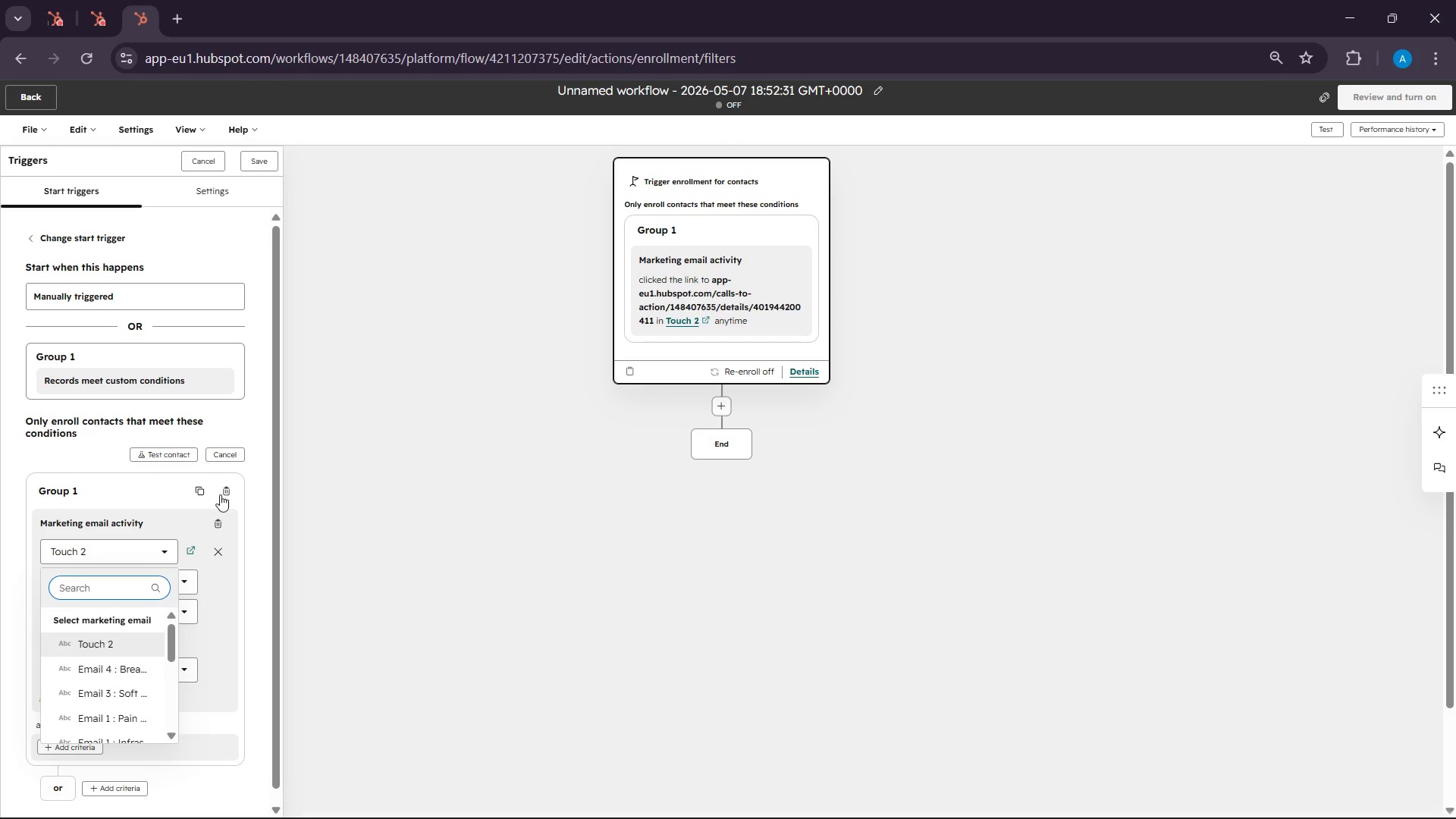 
left_click([222, 488])
 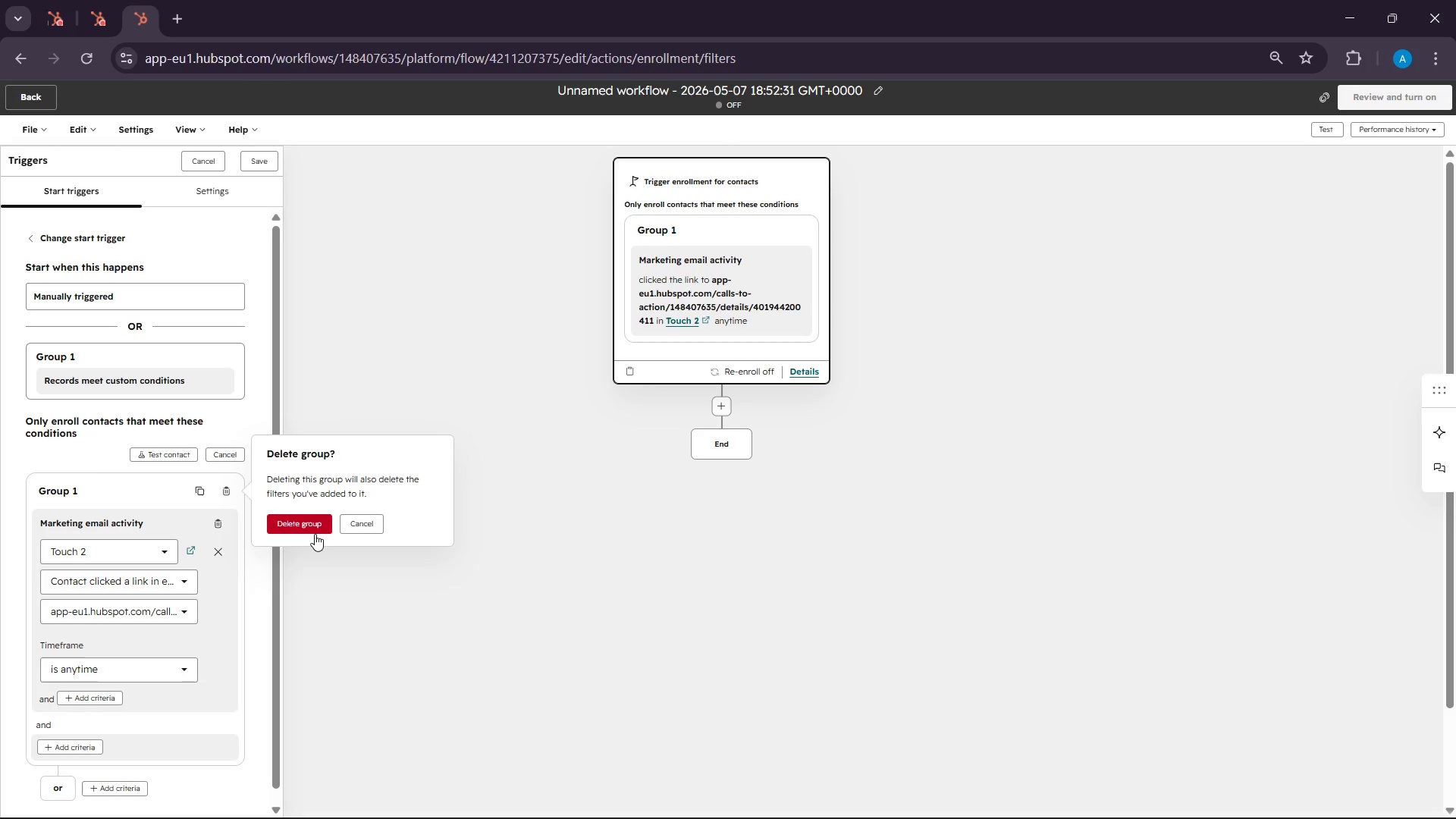 
left_click([314, 532])
 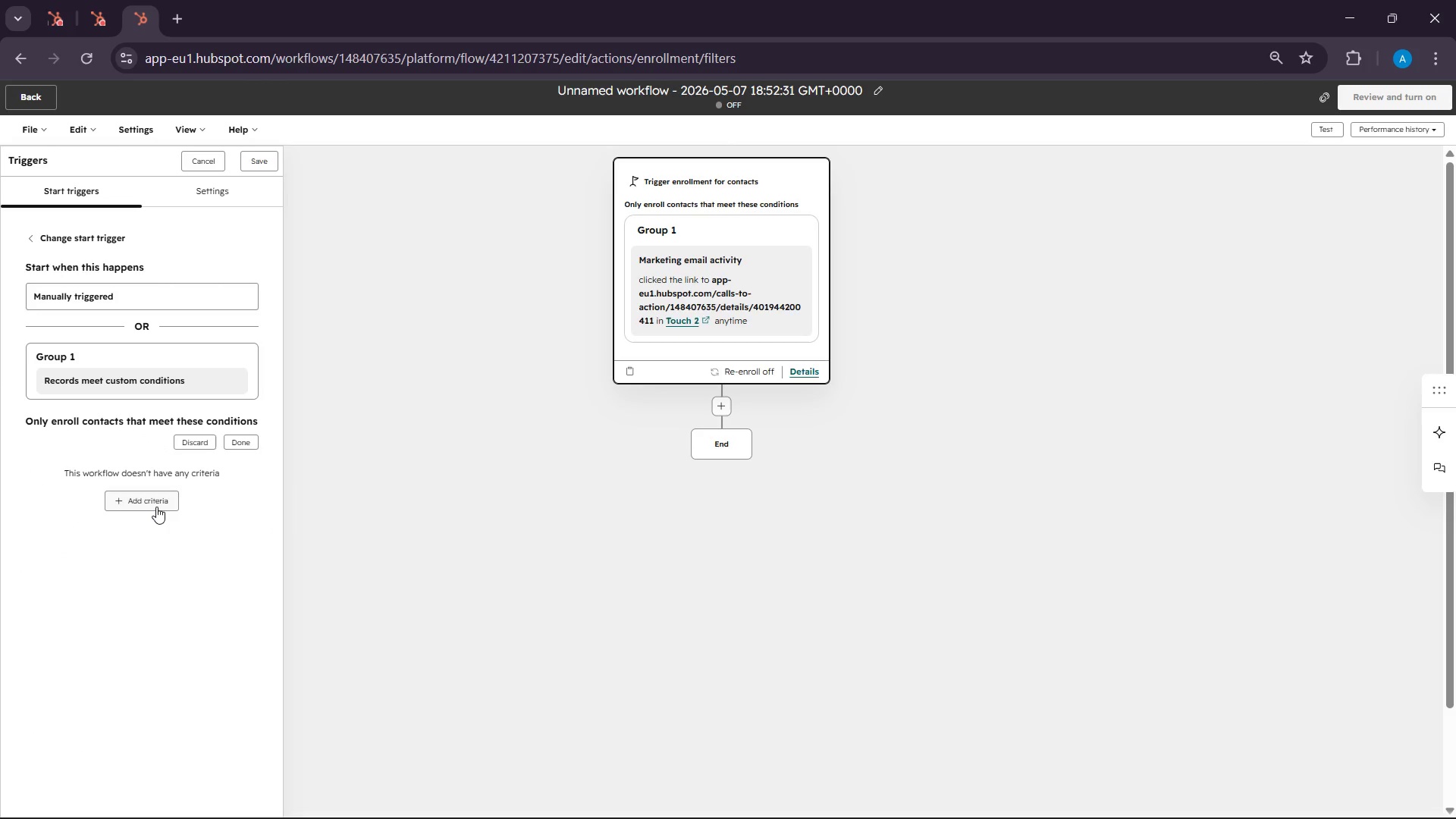 
left_click([156, 507])
 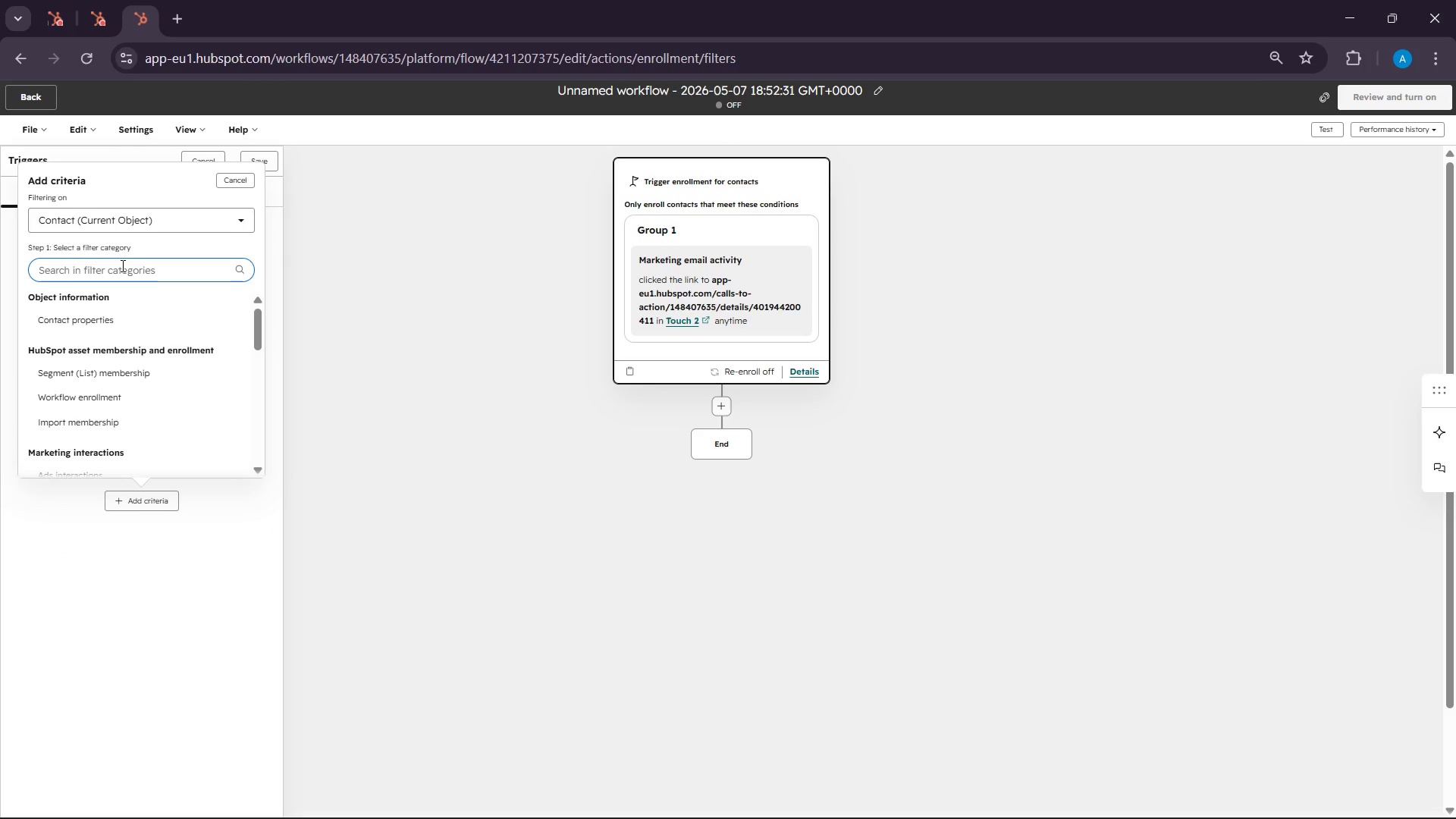 
type(seq)
key(Backspace)
key(Backspace)
 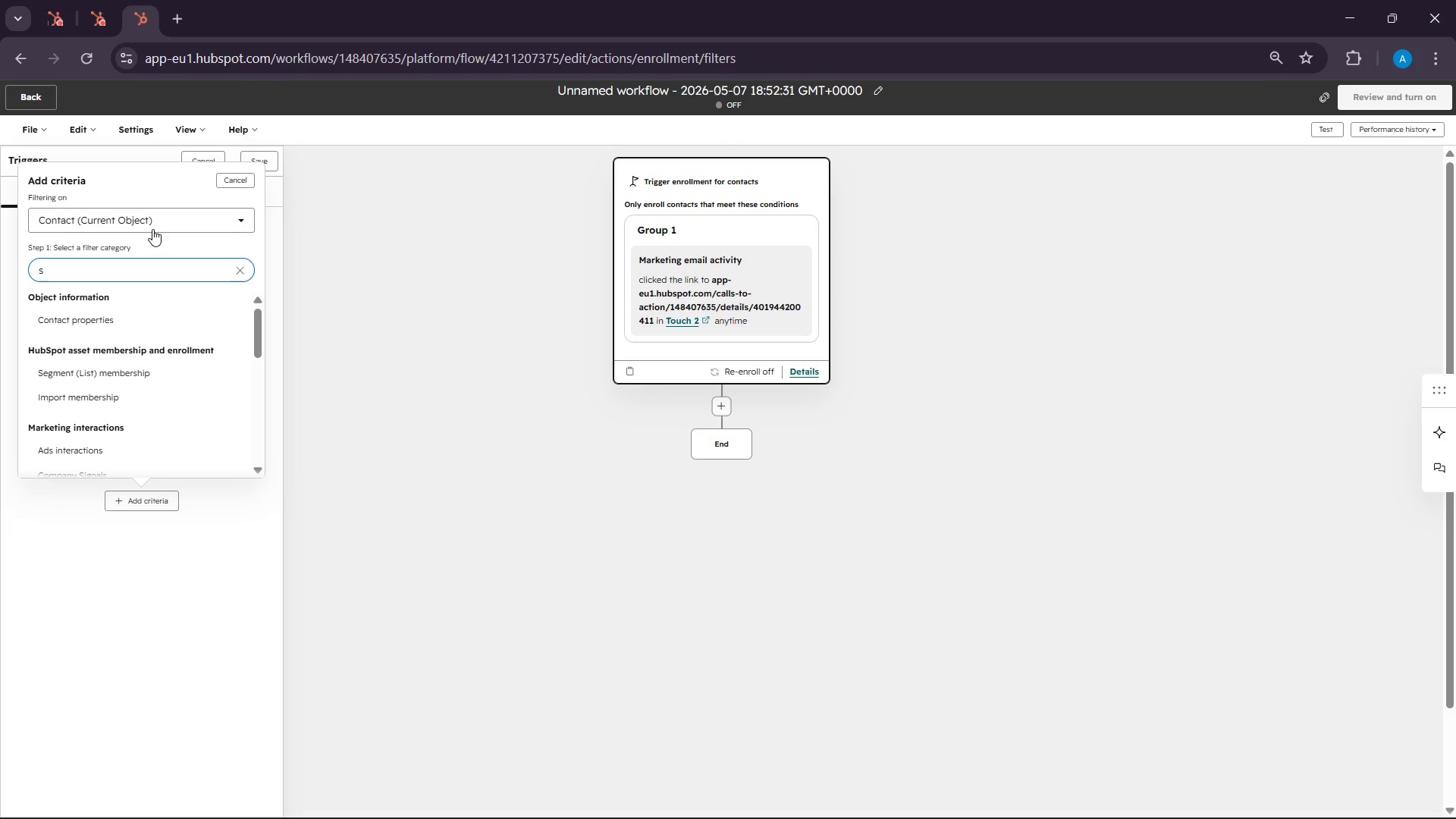 
left_click([152, 229])
 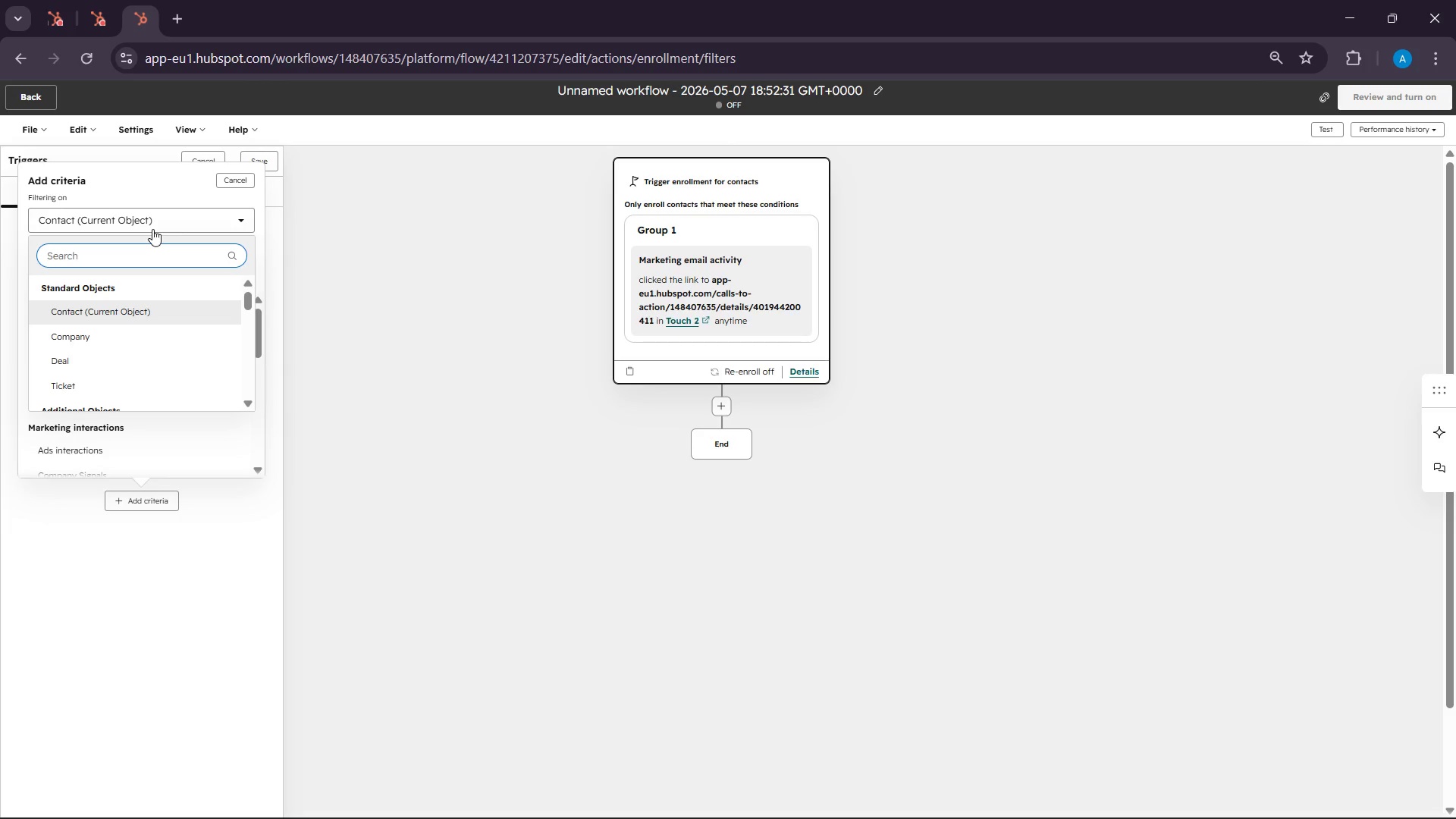 
type(sequ)
 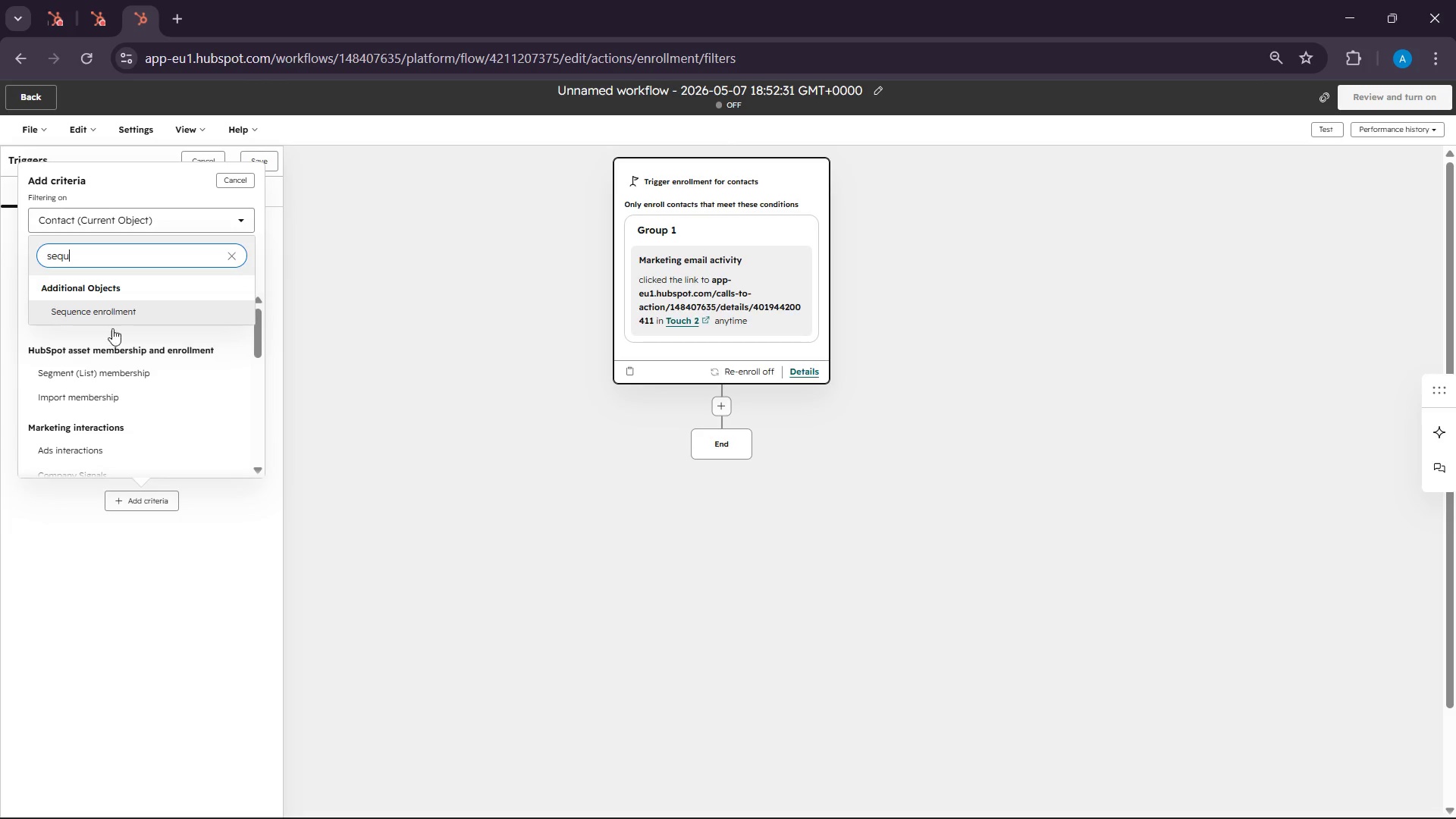 
left_click([113, 313])
 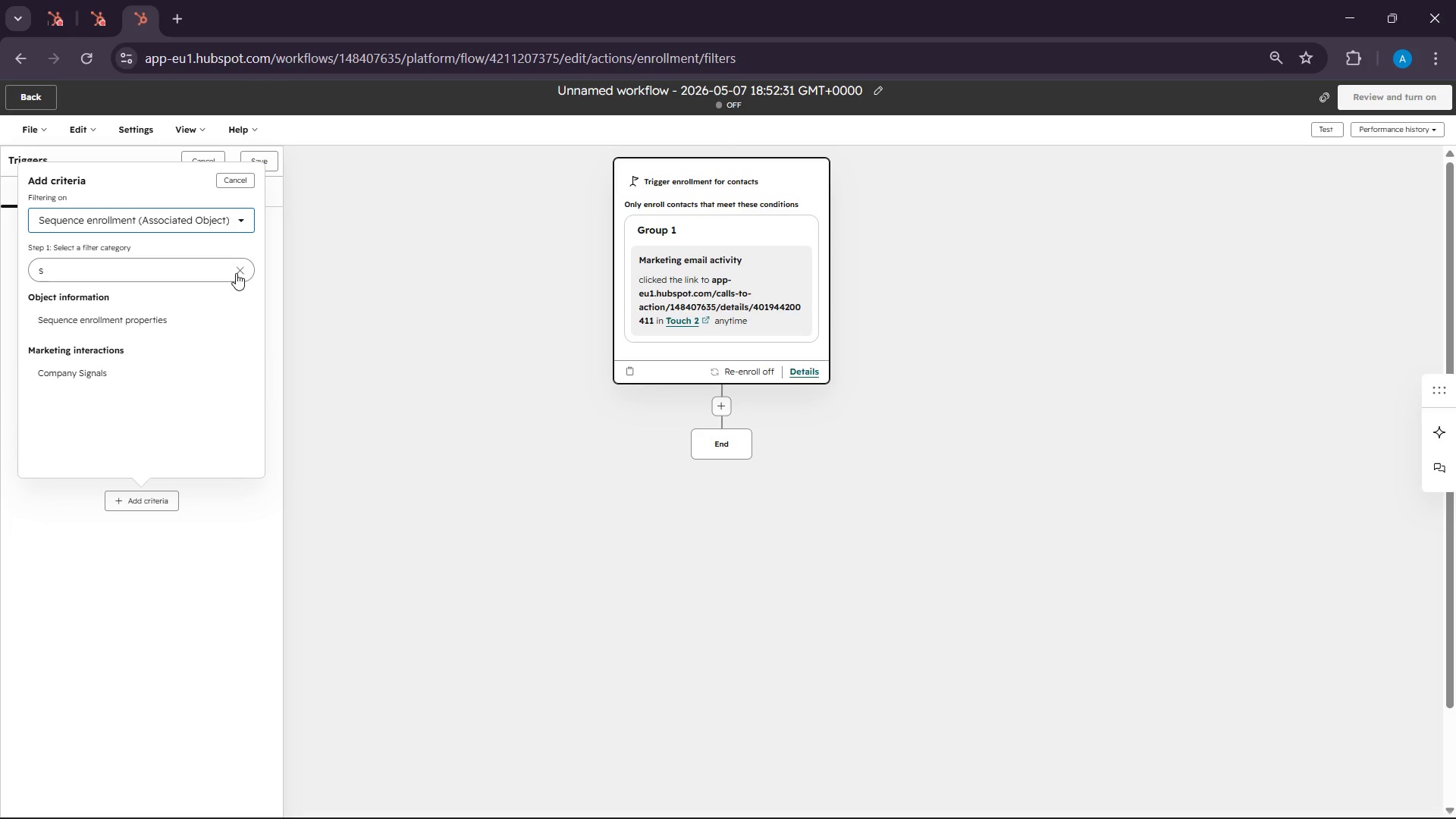 
left_click([236, 273])
 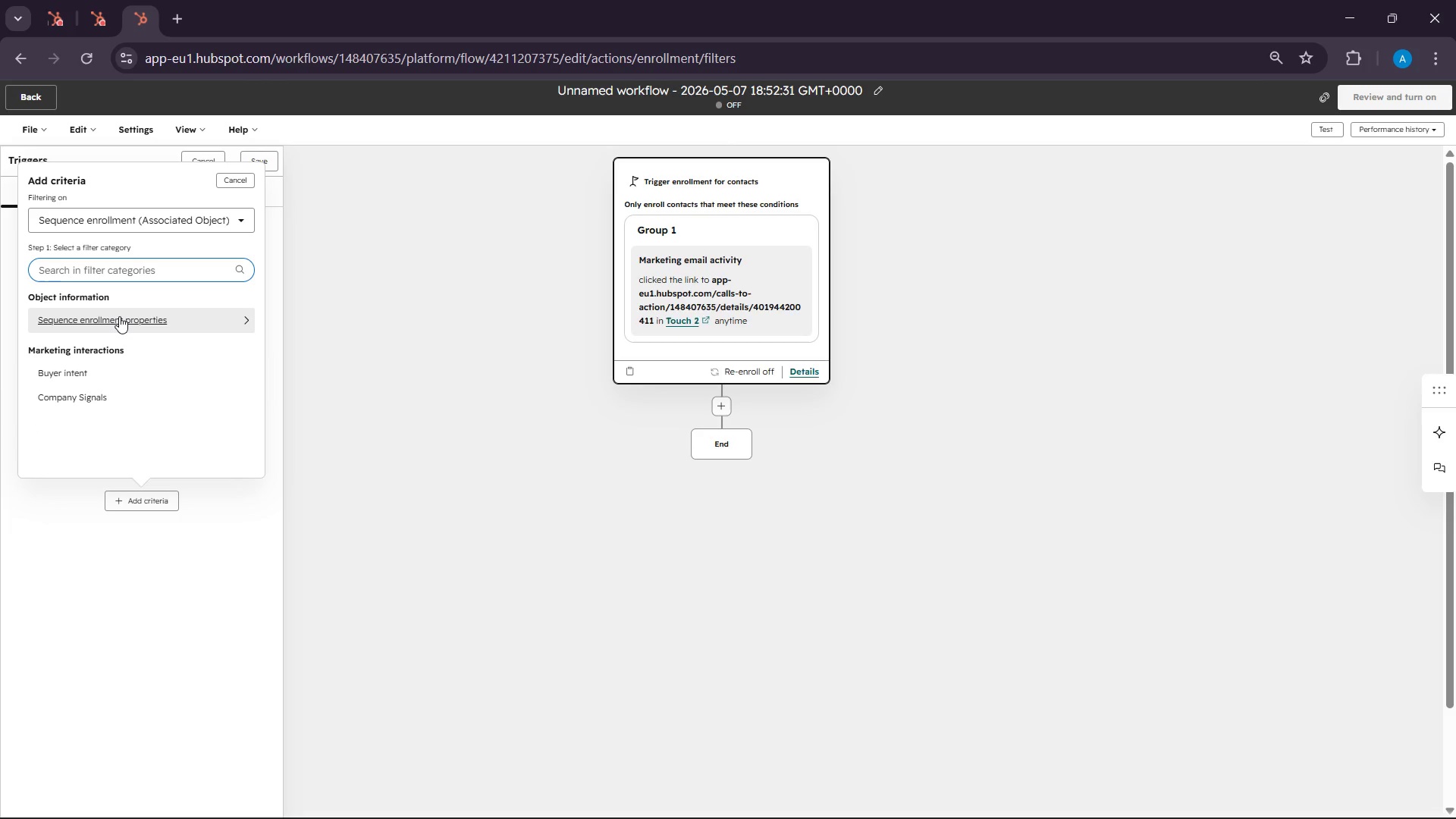 
left_click([119, 316])
 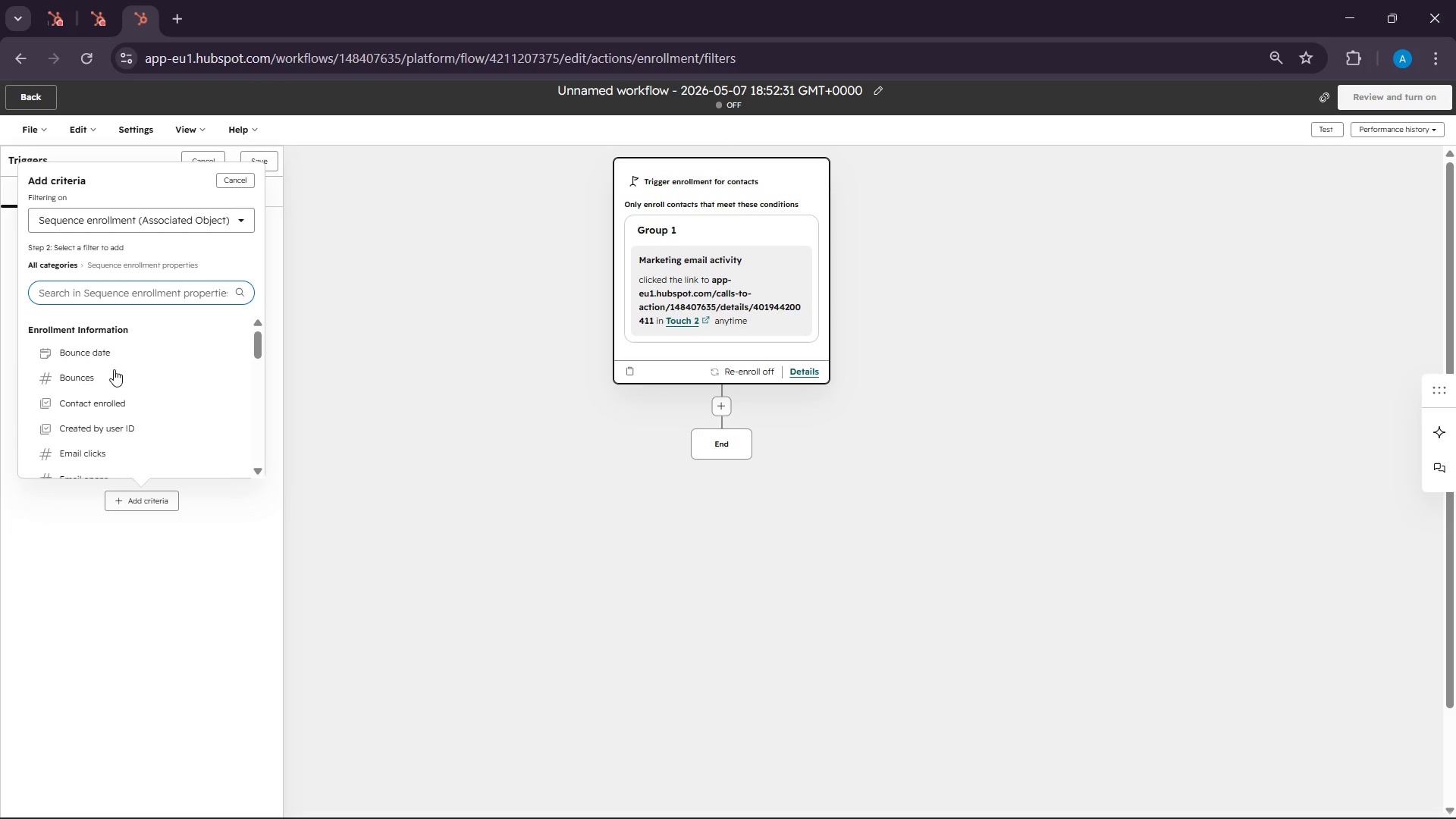 
scroll: coordinate [115, 398], scroll_direction: down, amount: 14.0
 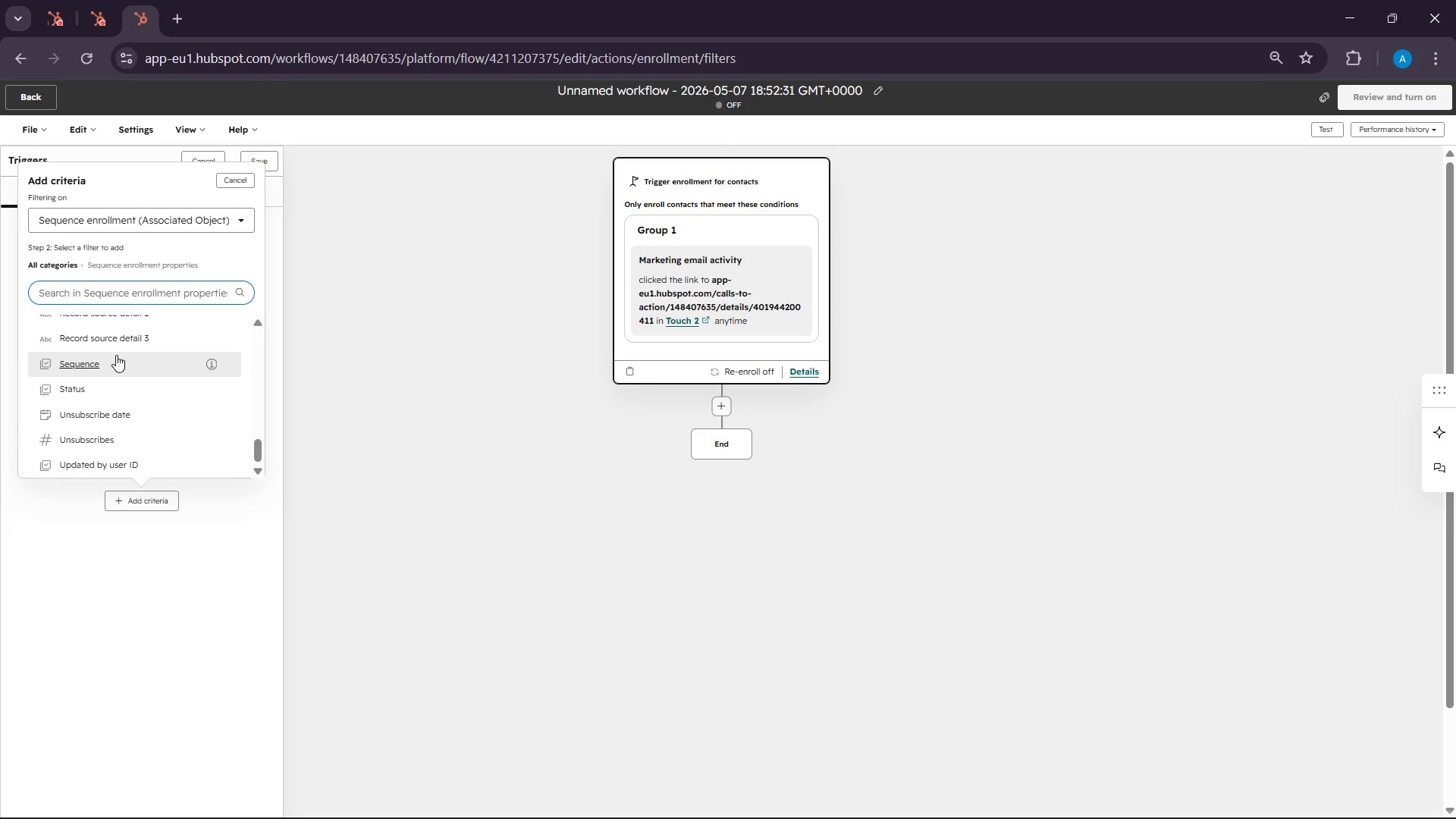 
left_click([116, 355])
 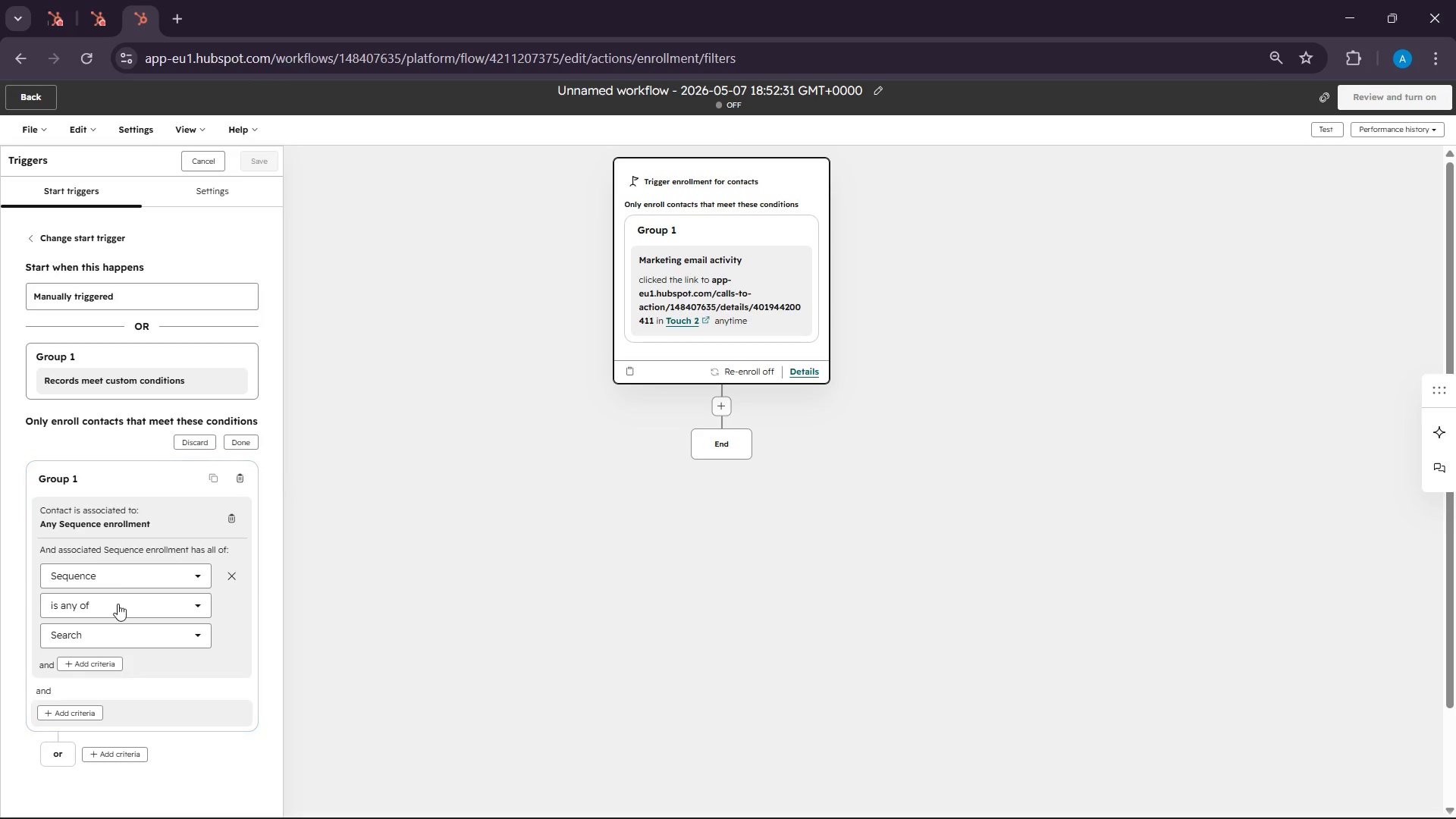 
left_click([122, 632])
 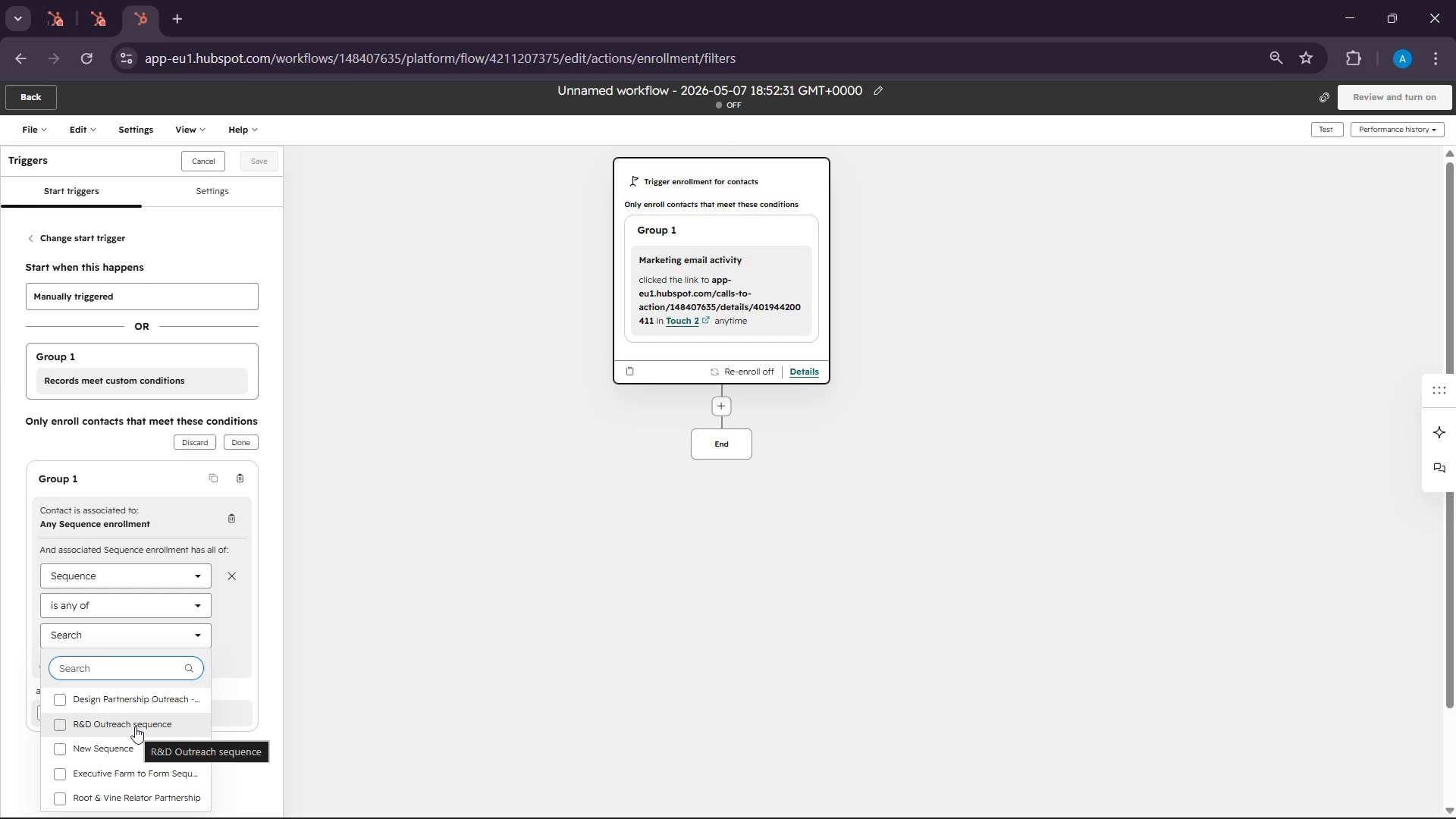 
scroll: coordinate [99, 808], scroll_direction: down, amount: 2.0
 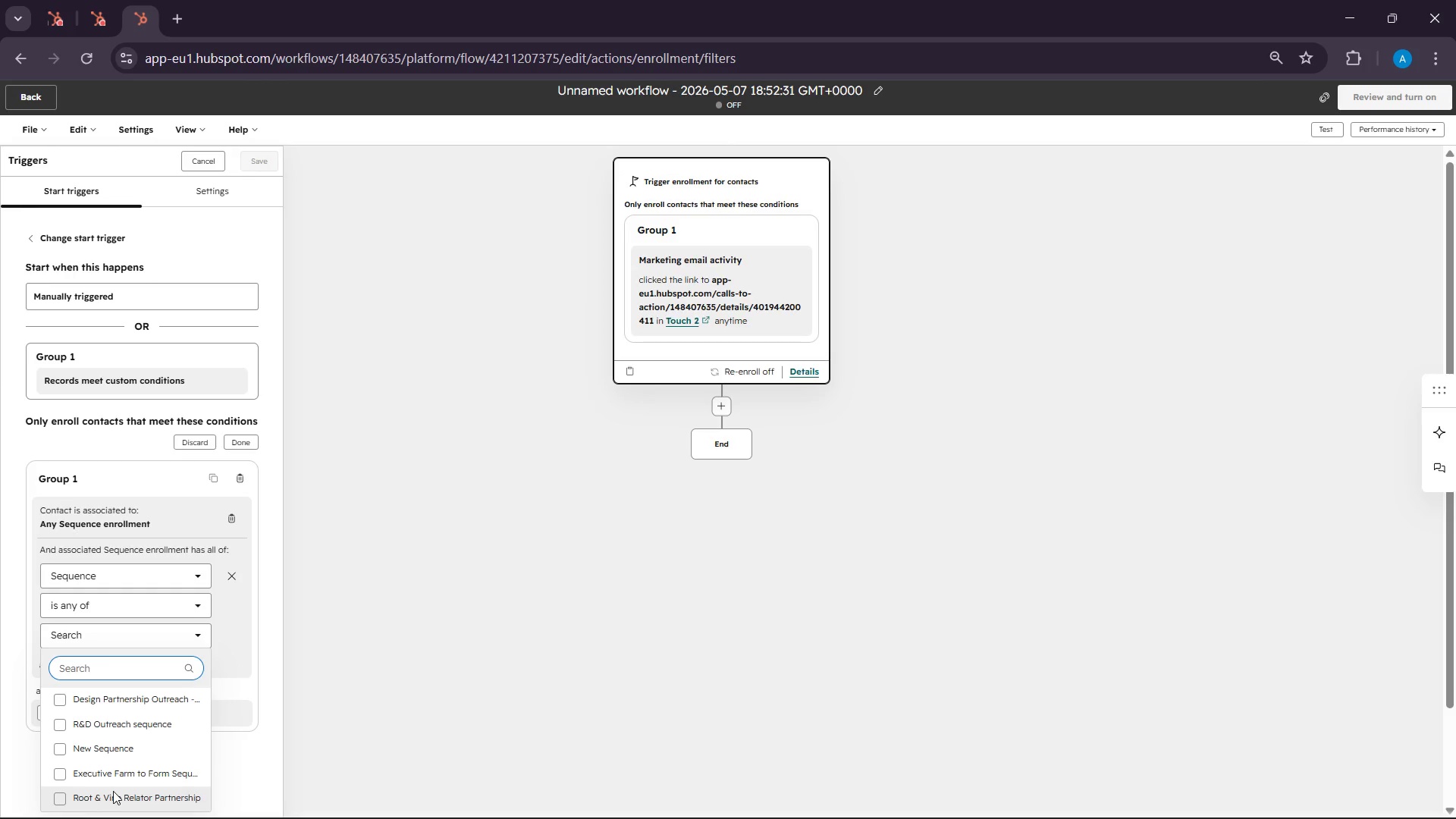 
left_click([113, 791])
 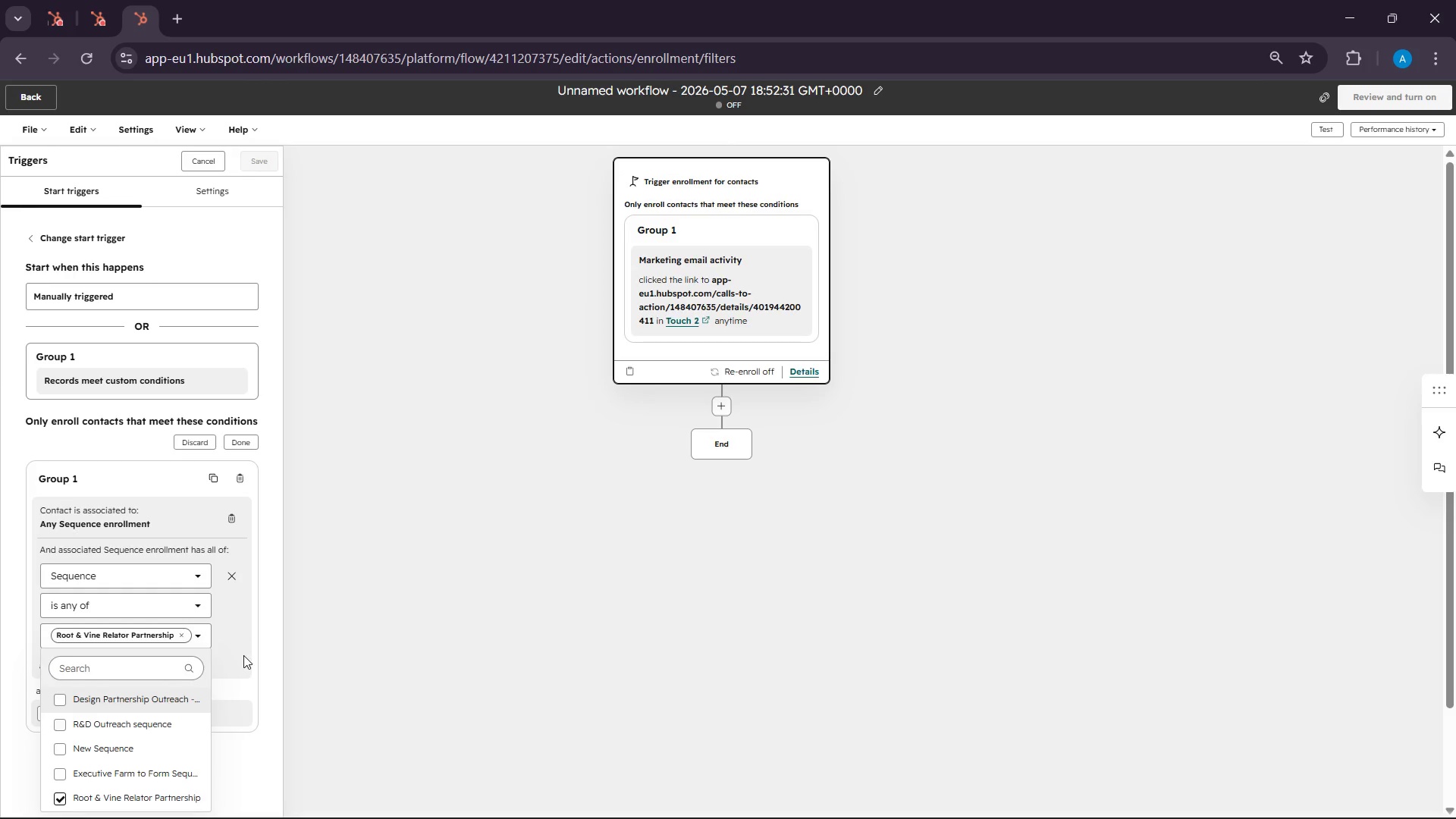 
left_click([243, 655])
 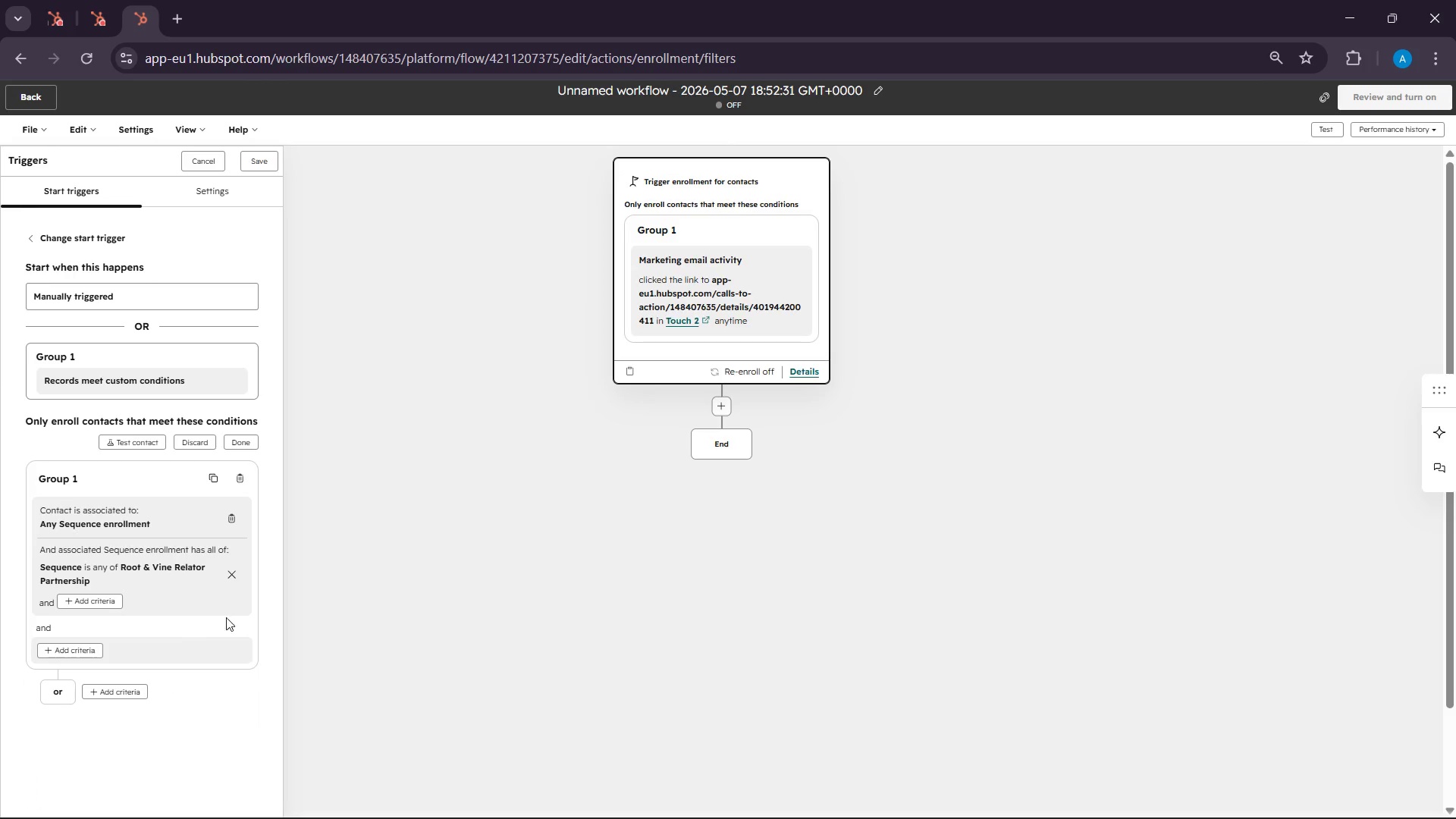 
scroll: coordinate [245, 409], scroll_direction: down, amount: 7.0
 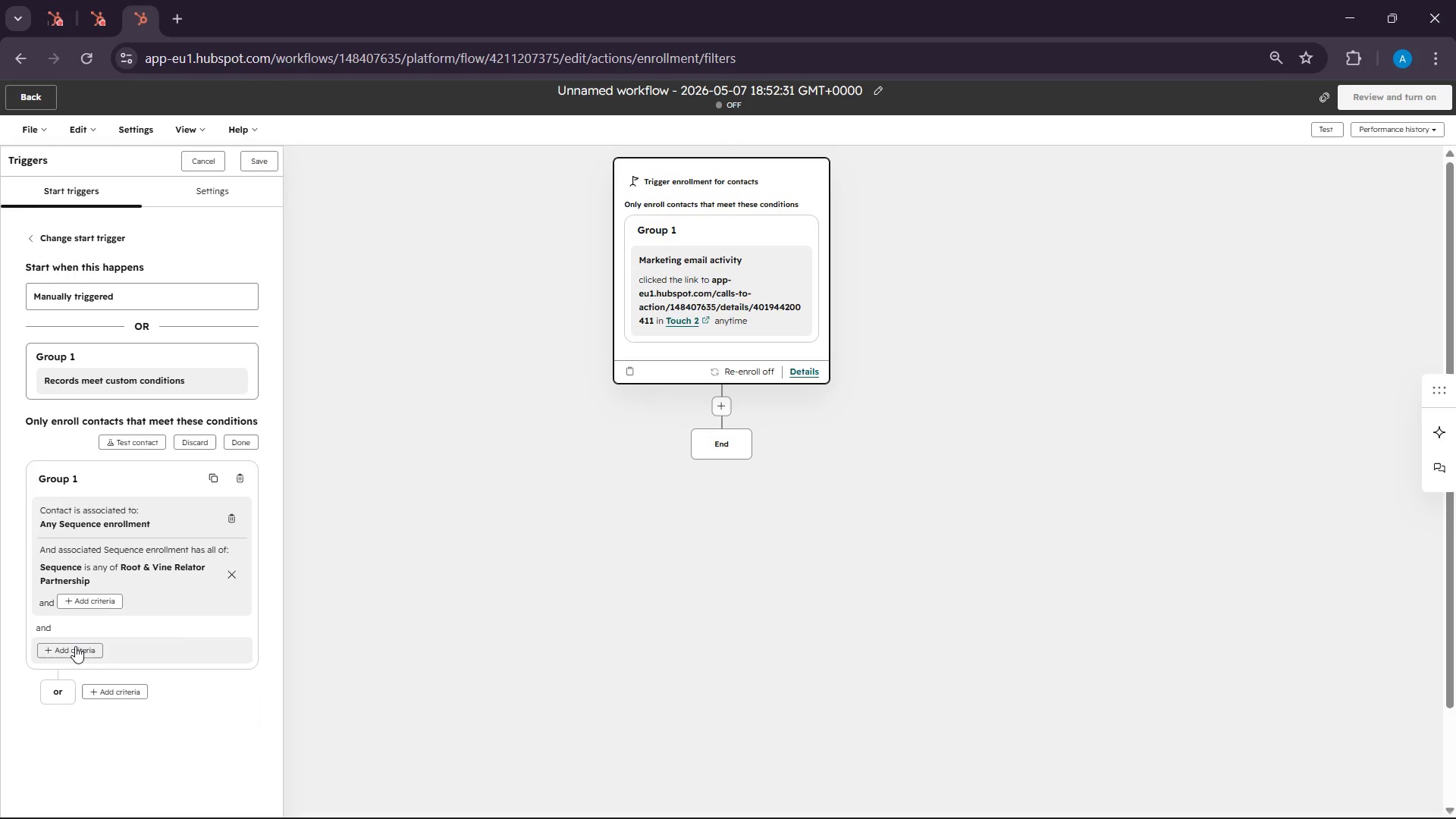 
left_click([75, 646])
 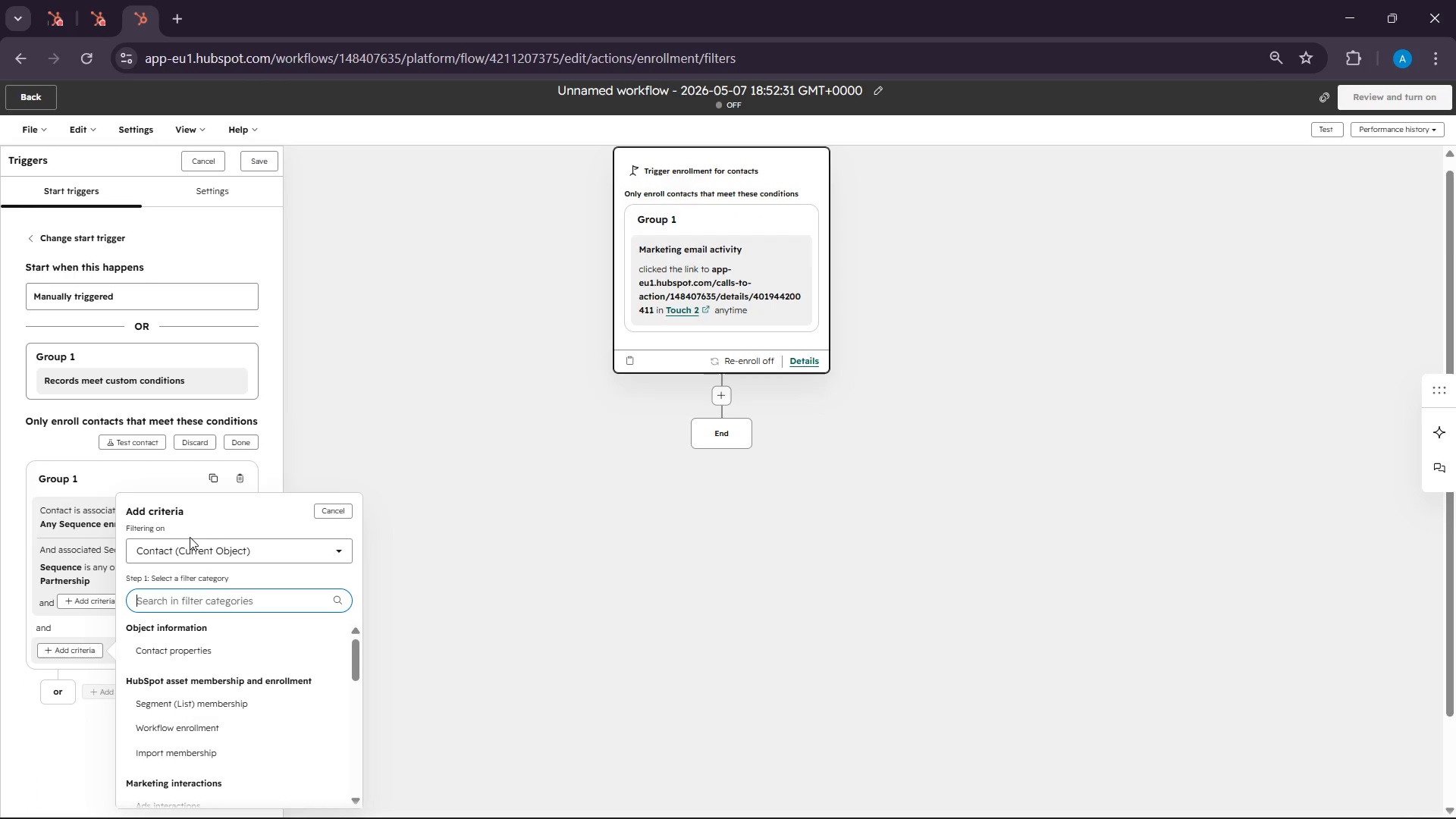 
scroll: coordinate [190, 537], scroll_direction: down, amount: 4.0
 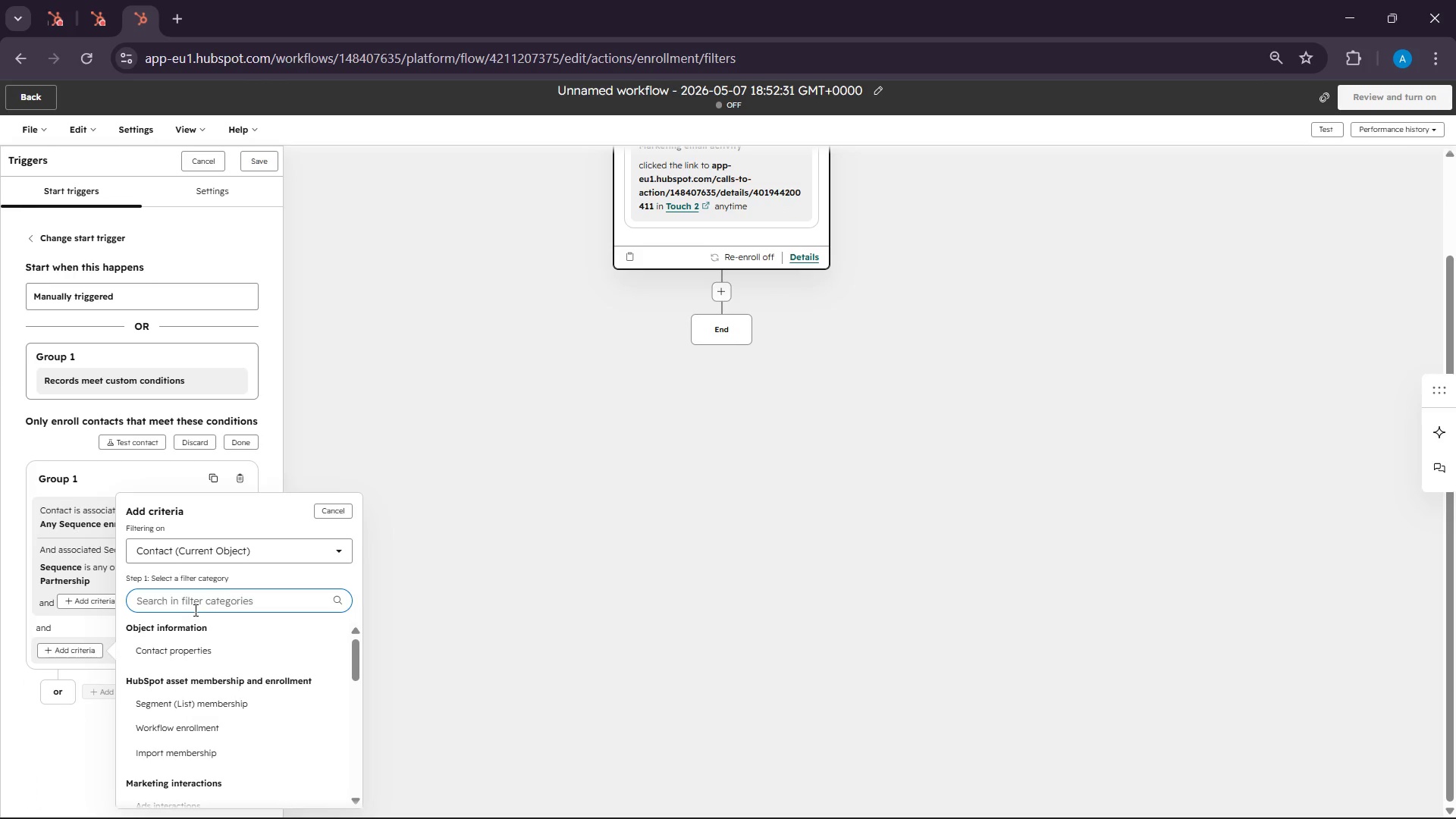 
type(marke)
 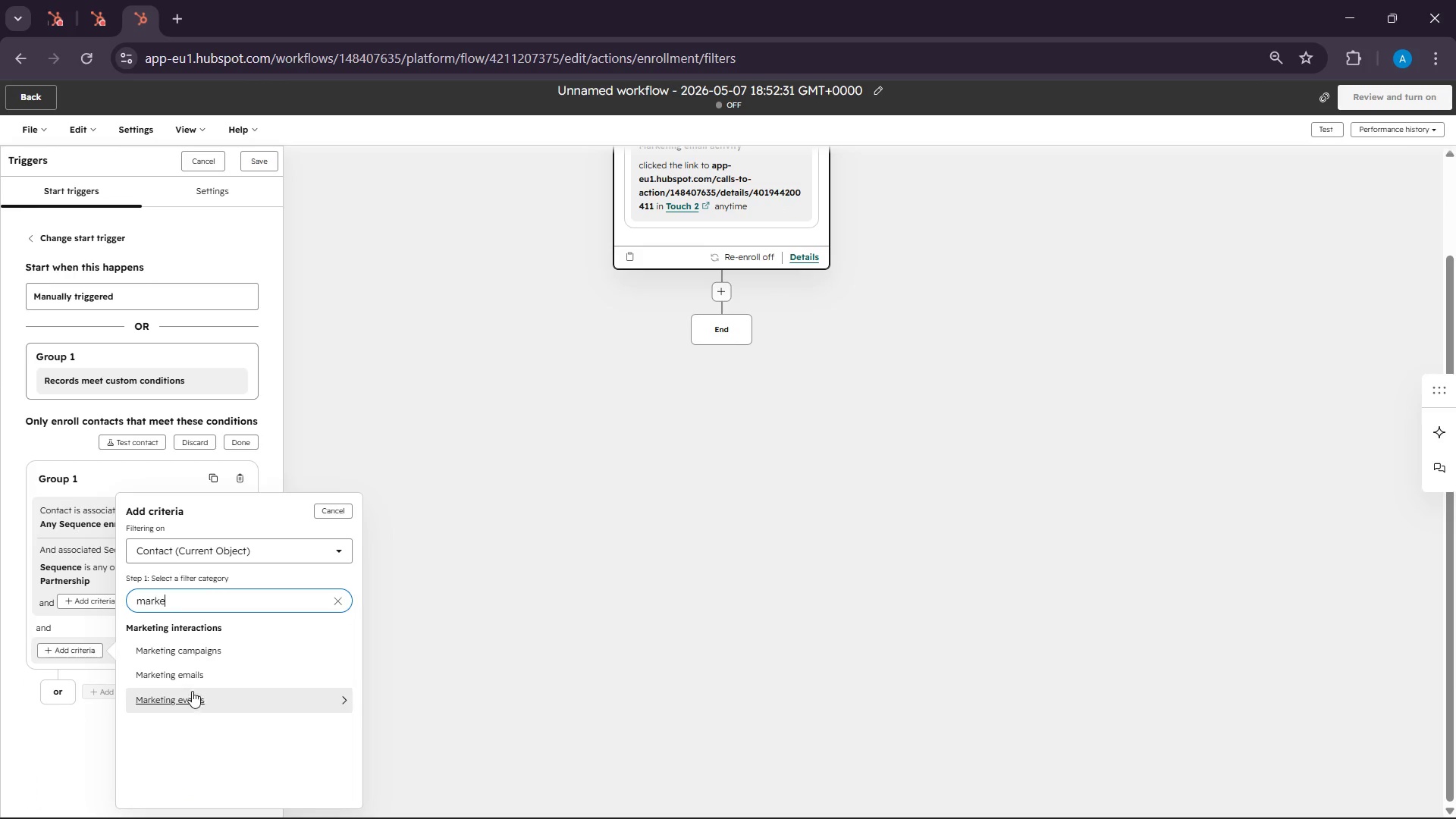 
left_click([188, 676])
 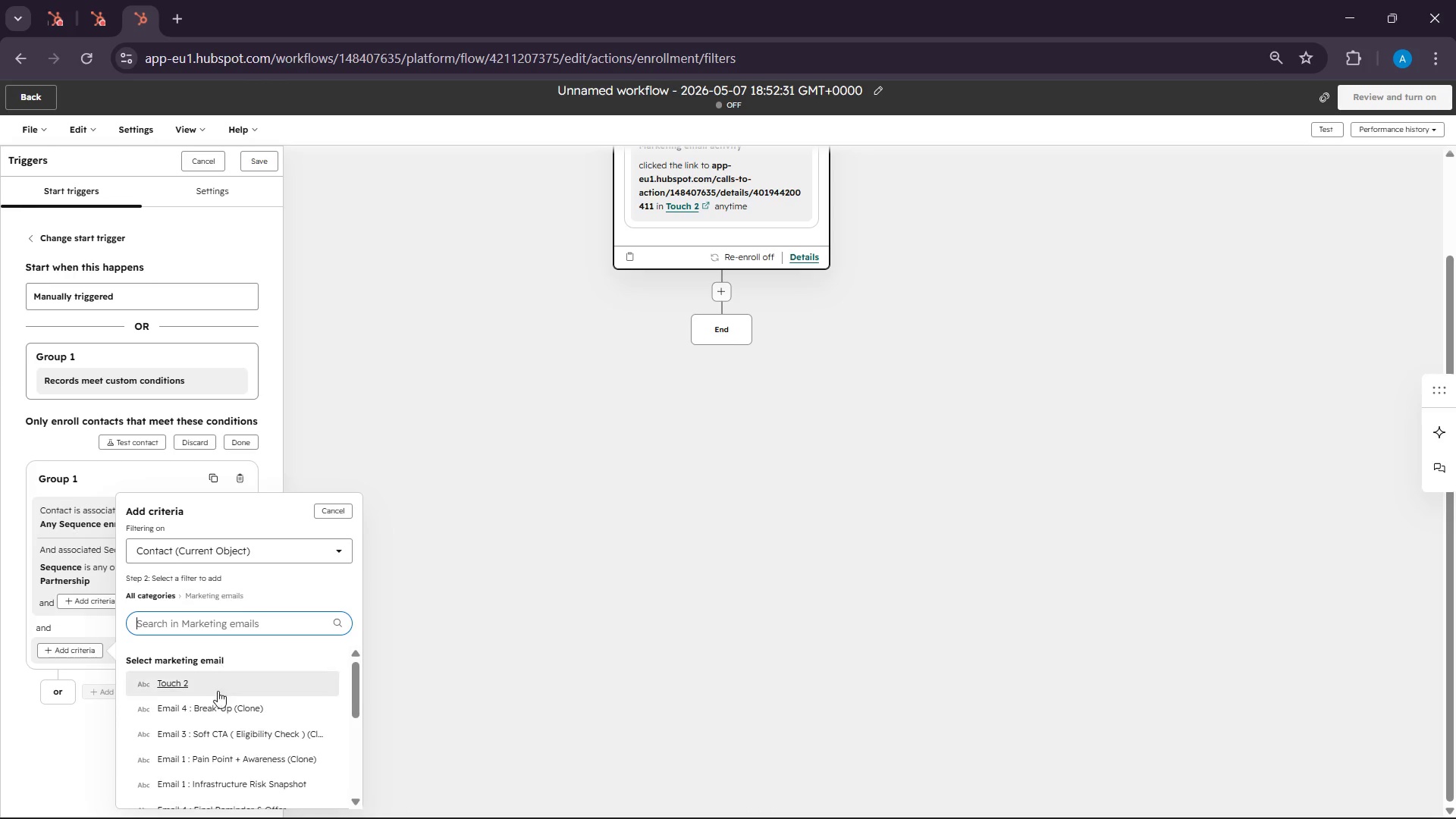 
scroll: coordinate [219, 697], scroll_direction: up, amount: 2.0
 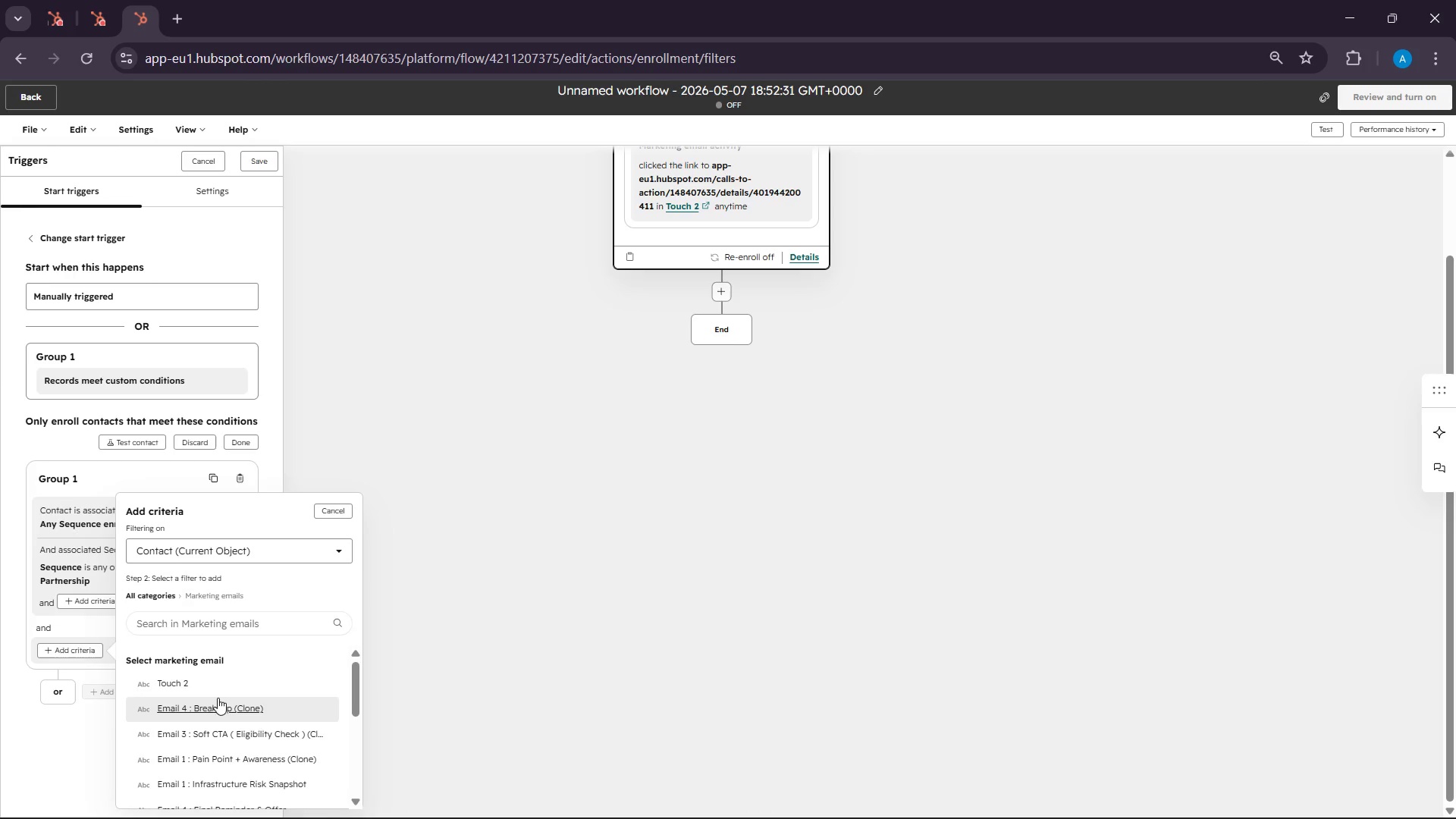 
left_click_drag(start_coordinate=[218, 698], to_coordinate=[216, 686])
 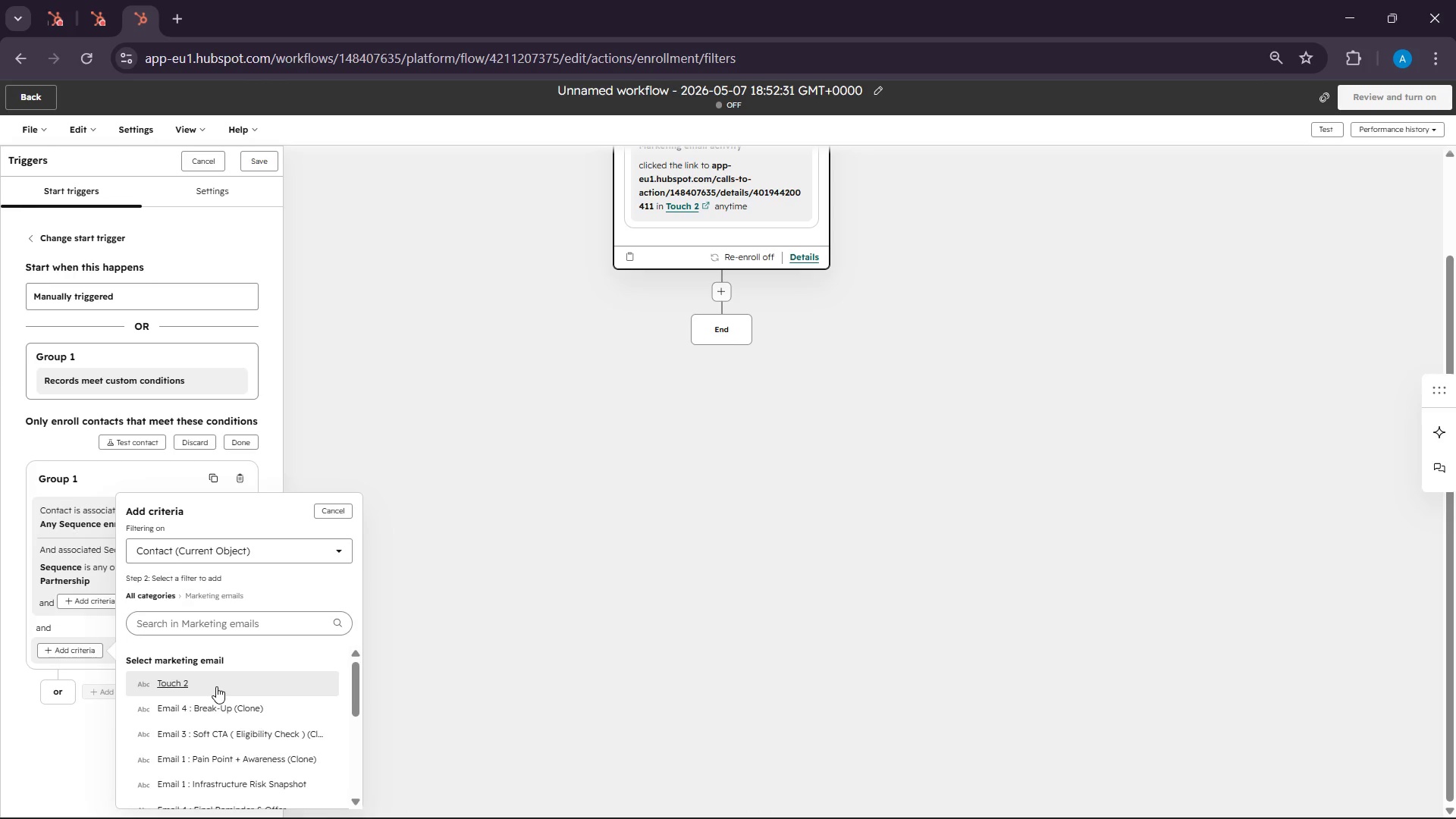 
left_click([216, 686])
 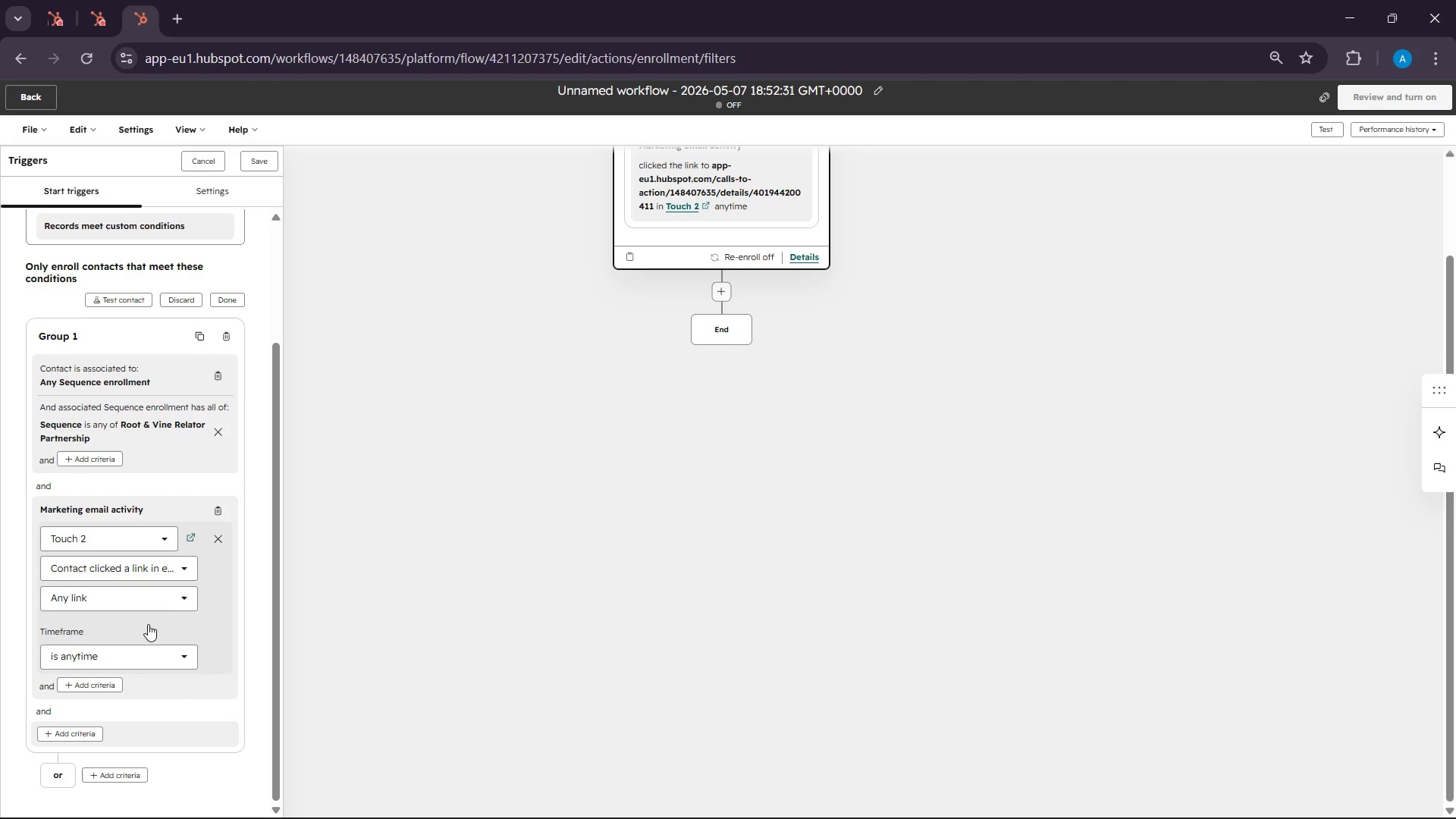 
scroll: coordinate [160, 613], scroll_direction: down, amount: 1.0
 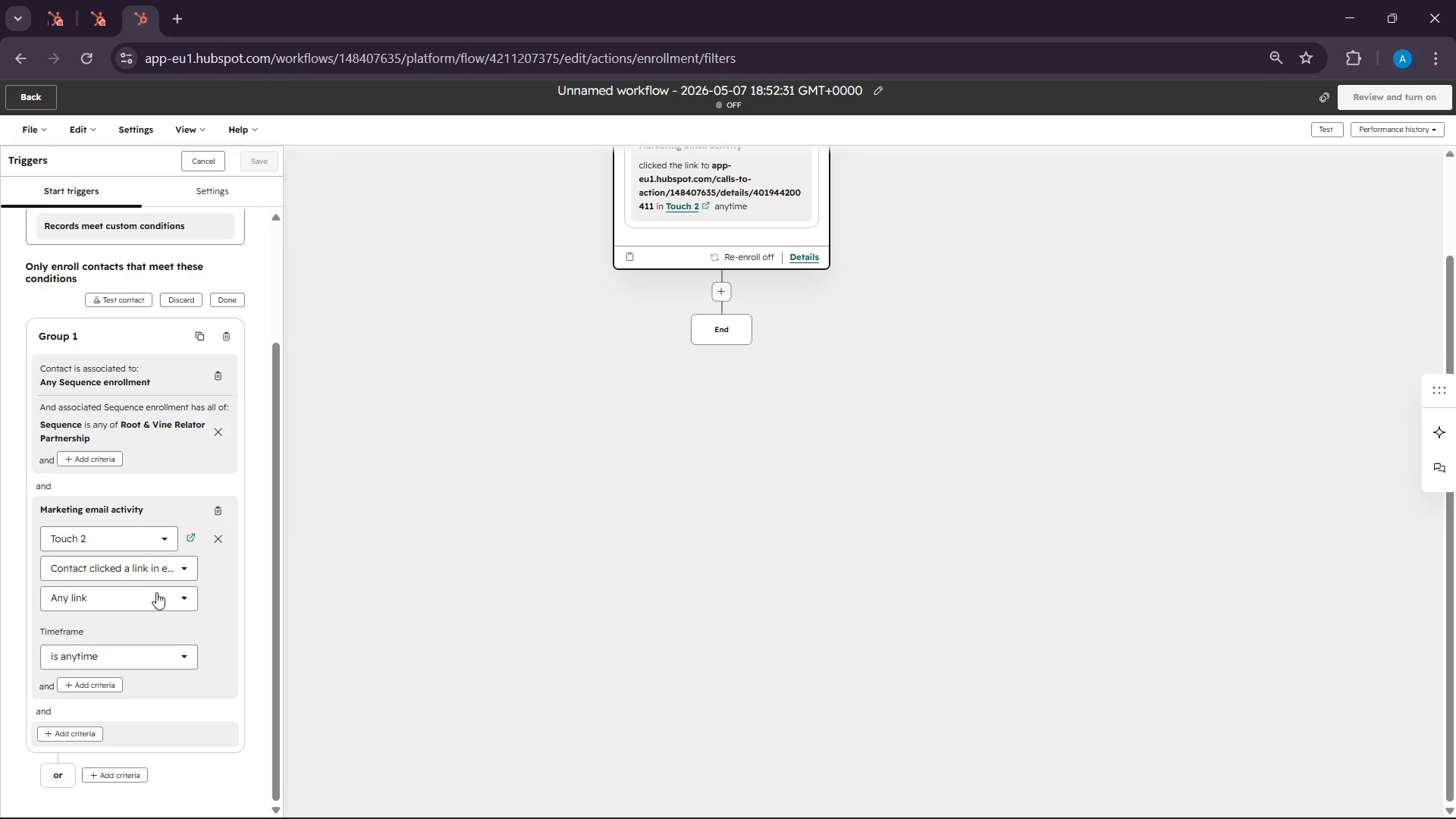 
left_click([156, 592])
 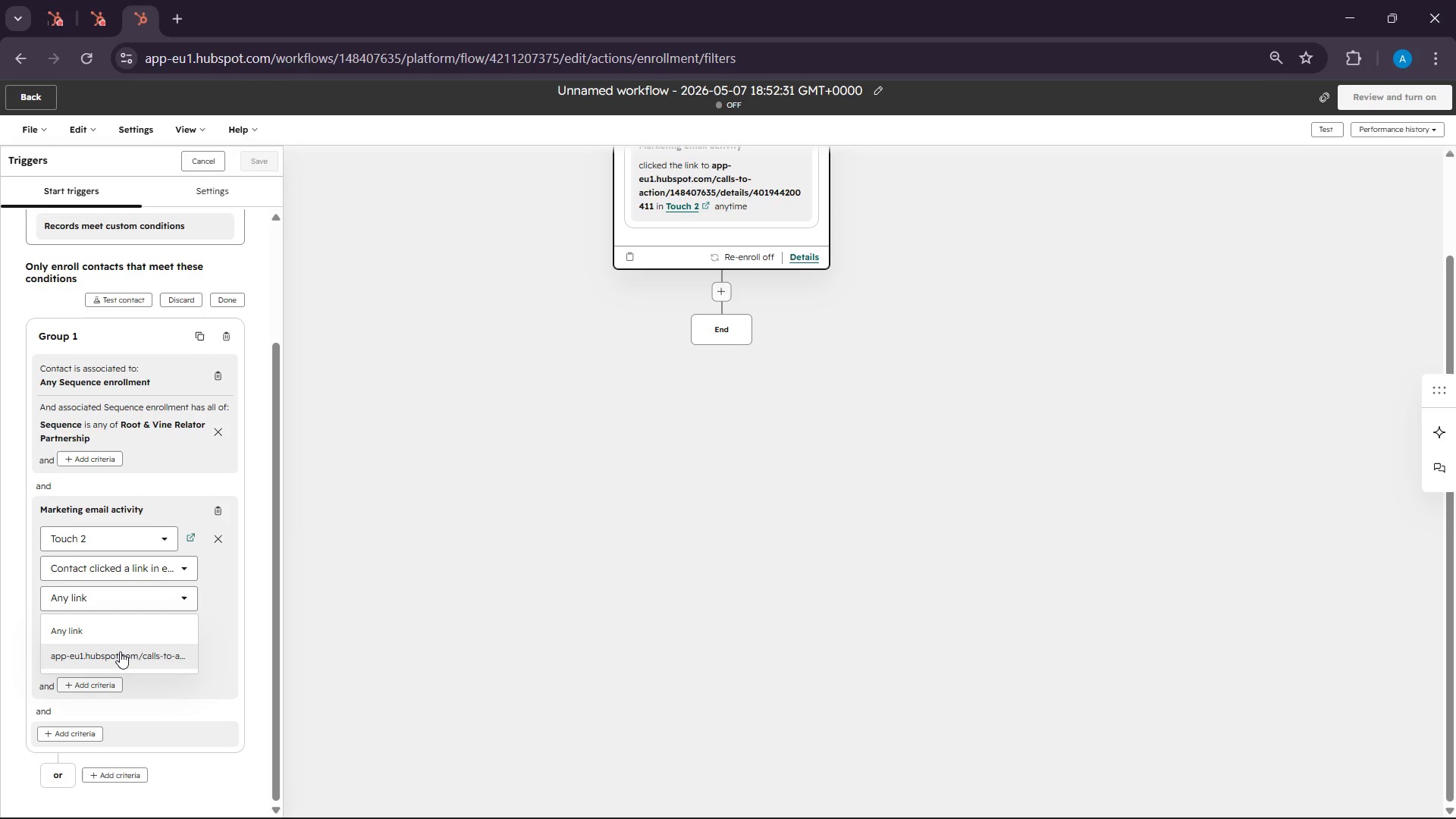 
left_click([120, 651])
 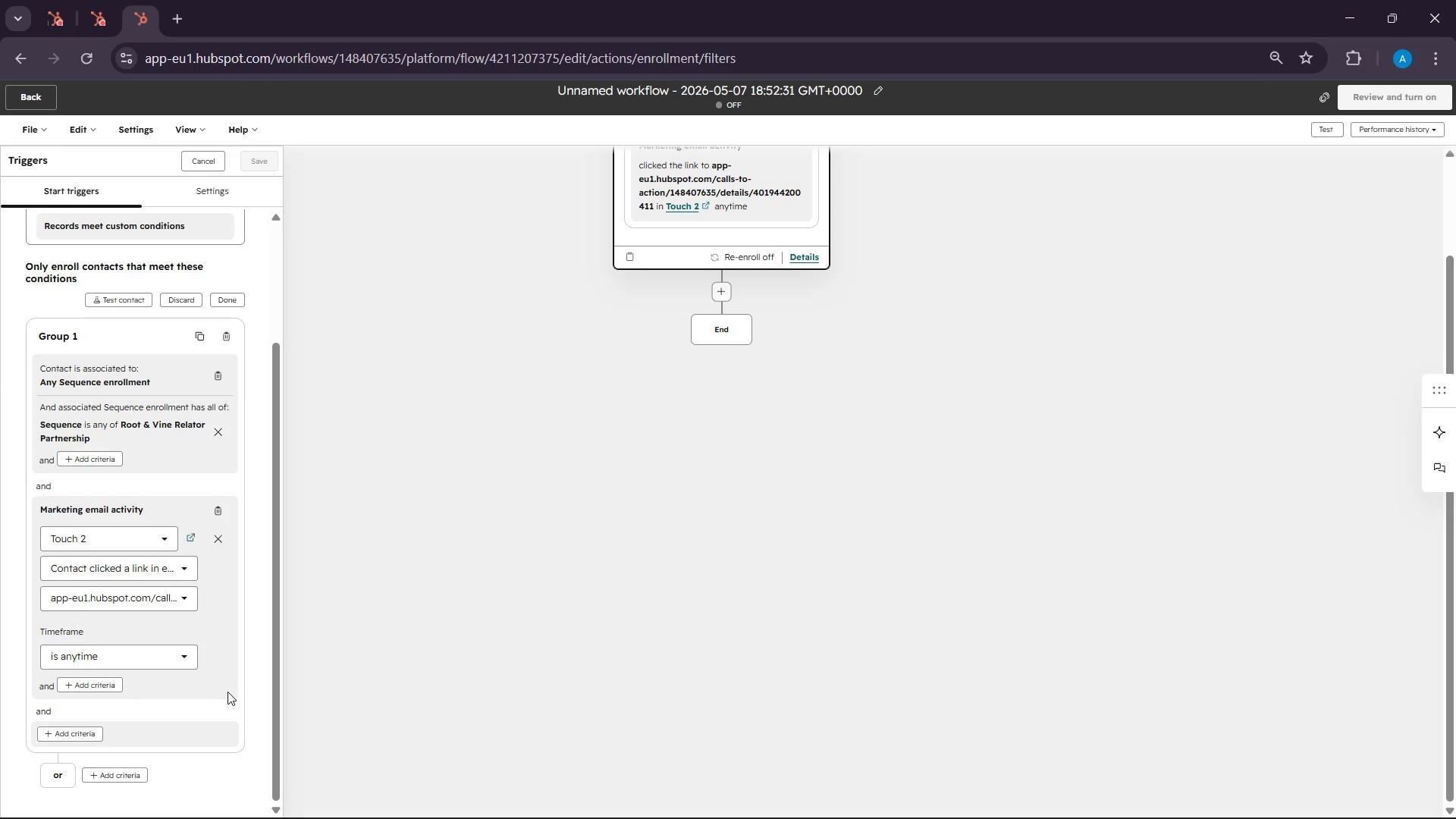 
scroll: coordinate [105, 575], scroll_direction: down, amount: 12.0
 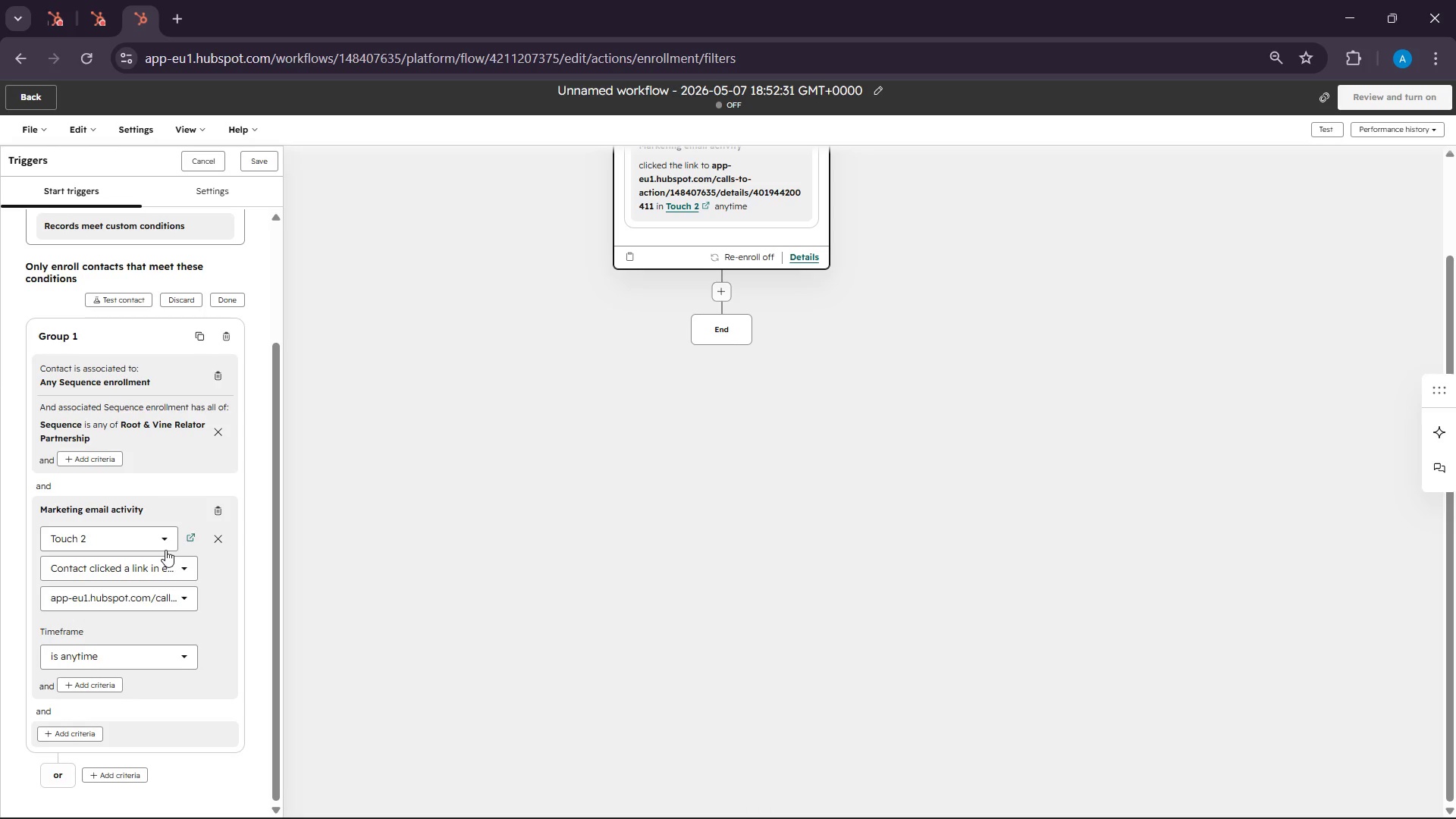 
wait(115.11)
 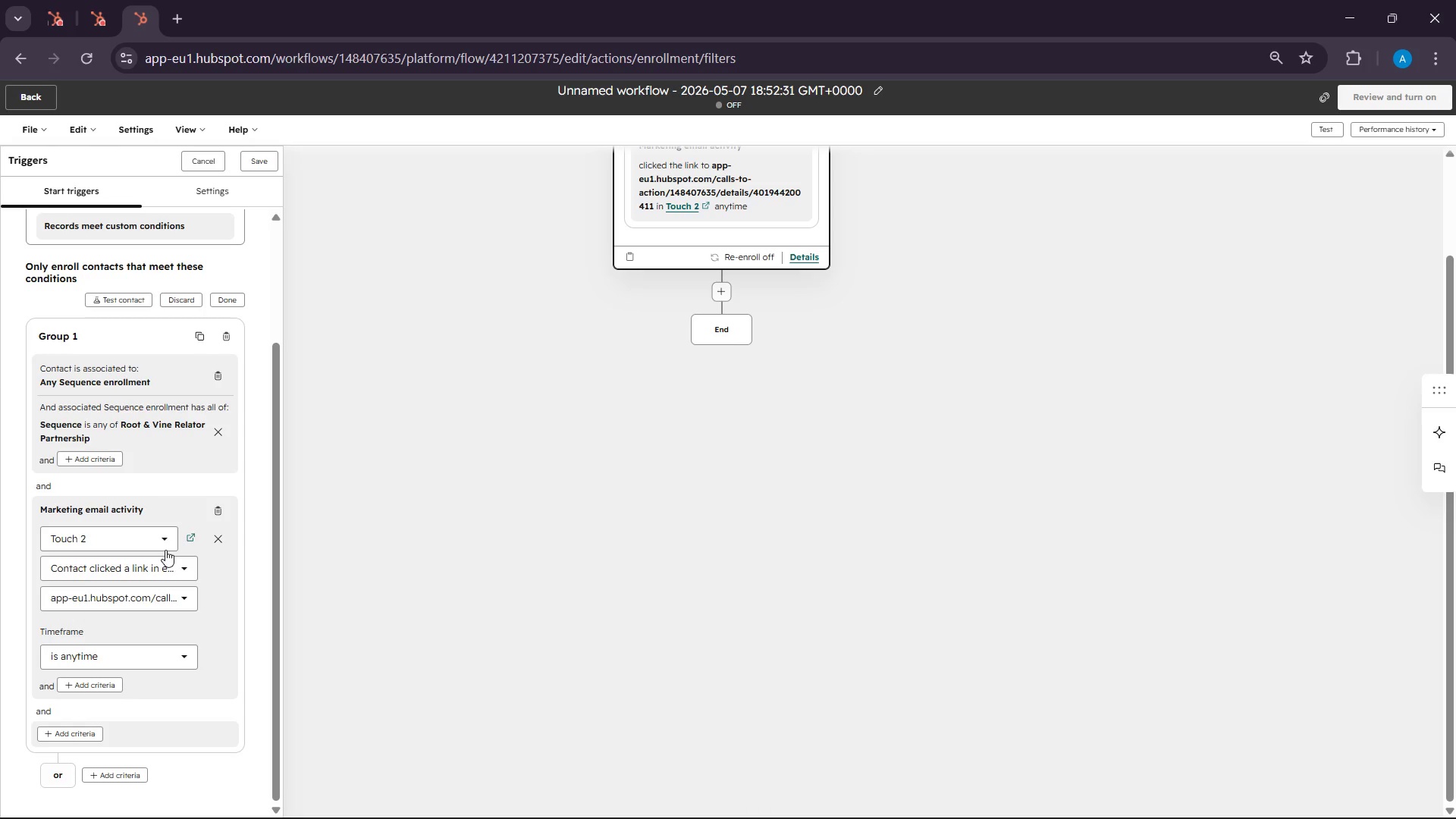 
left_click([105, 412])
 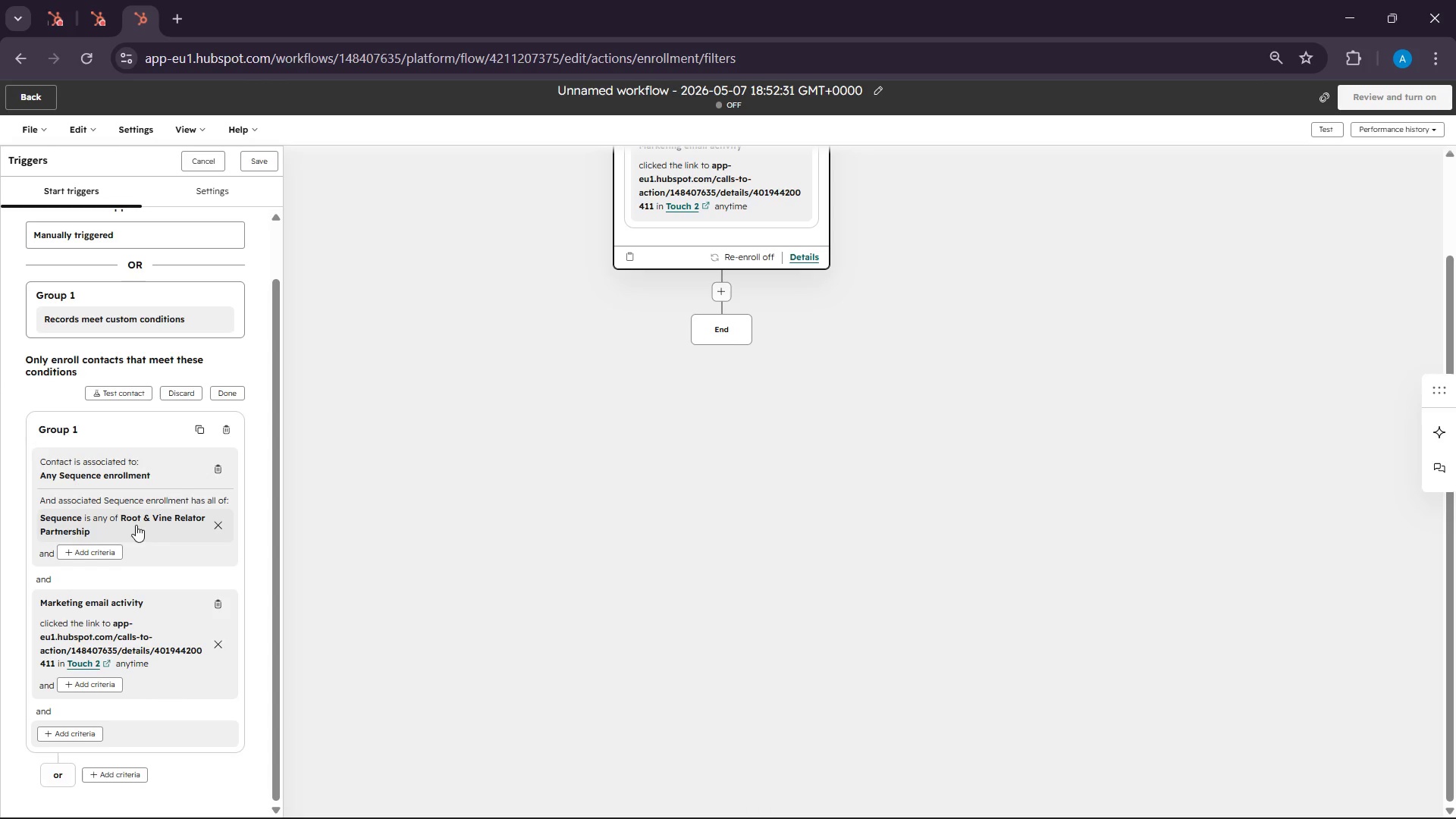 
scroll: coordinate [168, 635], scroll_direction: down, amount: 8.0
 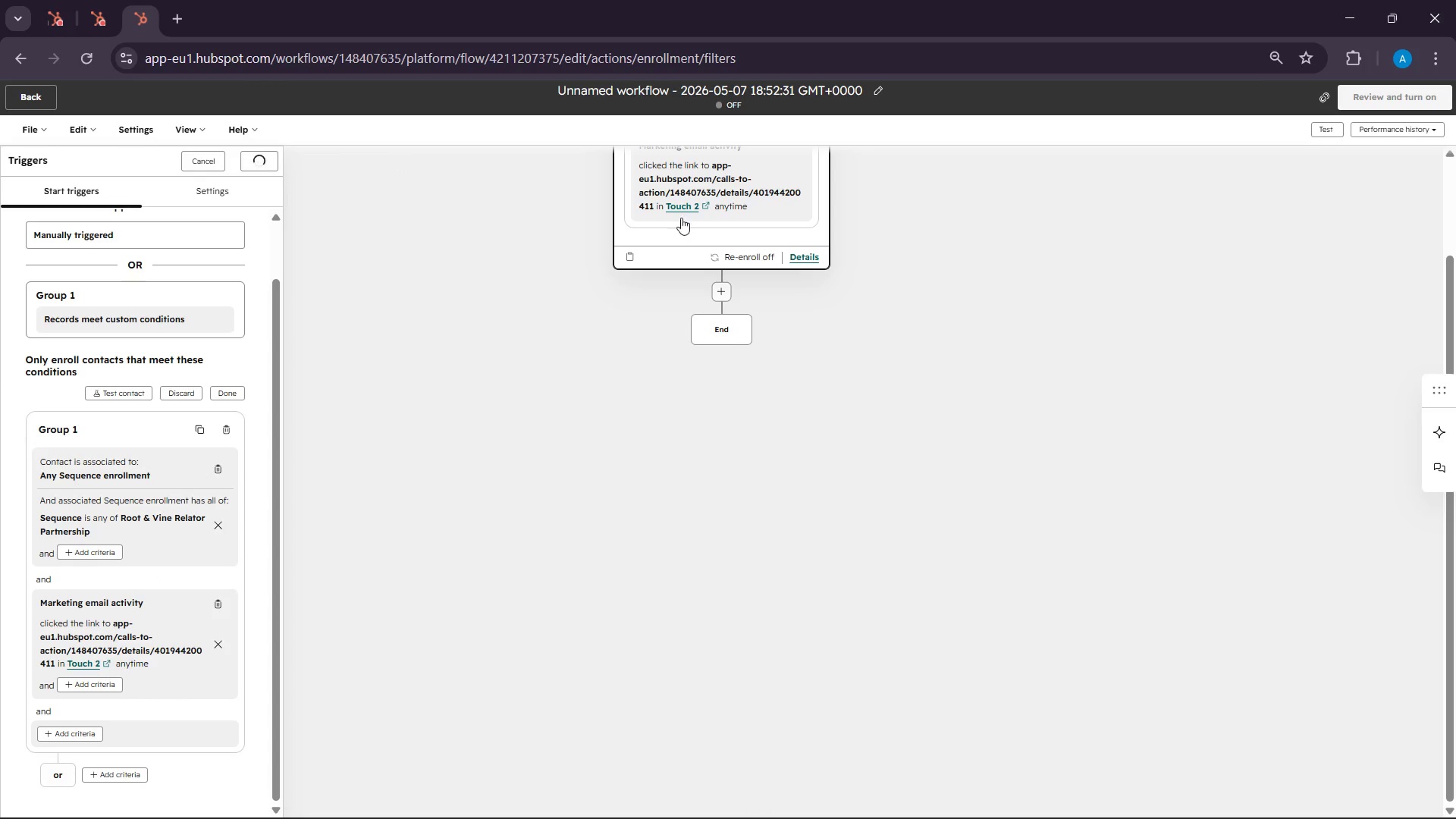 
mouse_move([741, 303])
 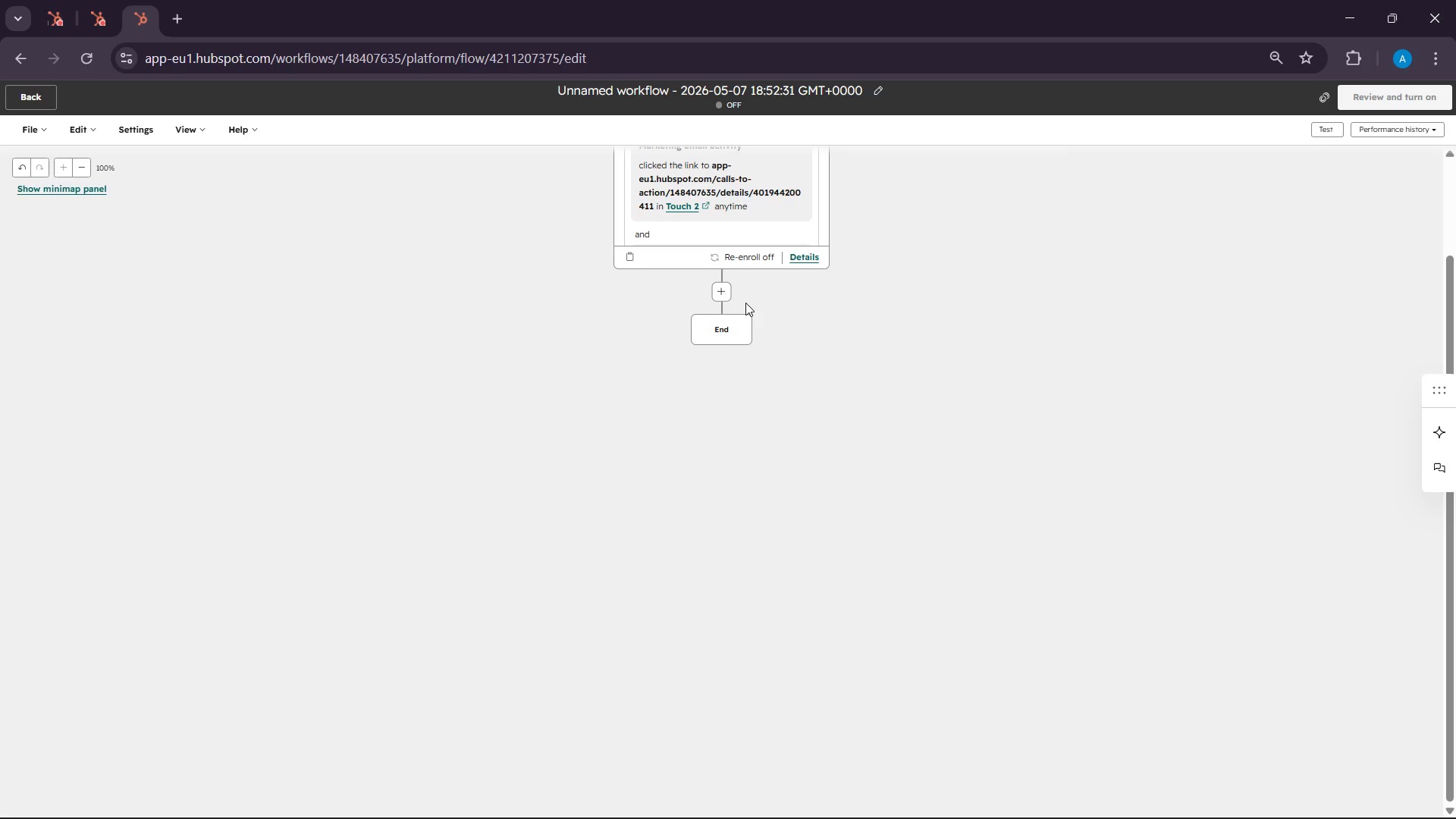 
left_click([715, 300])
 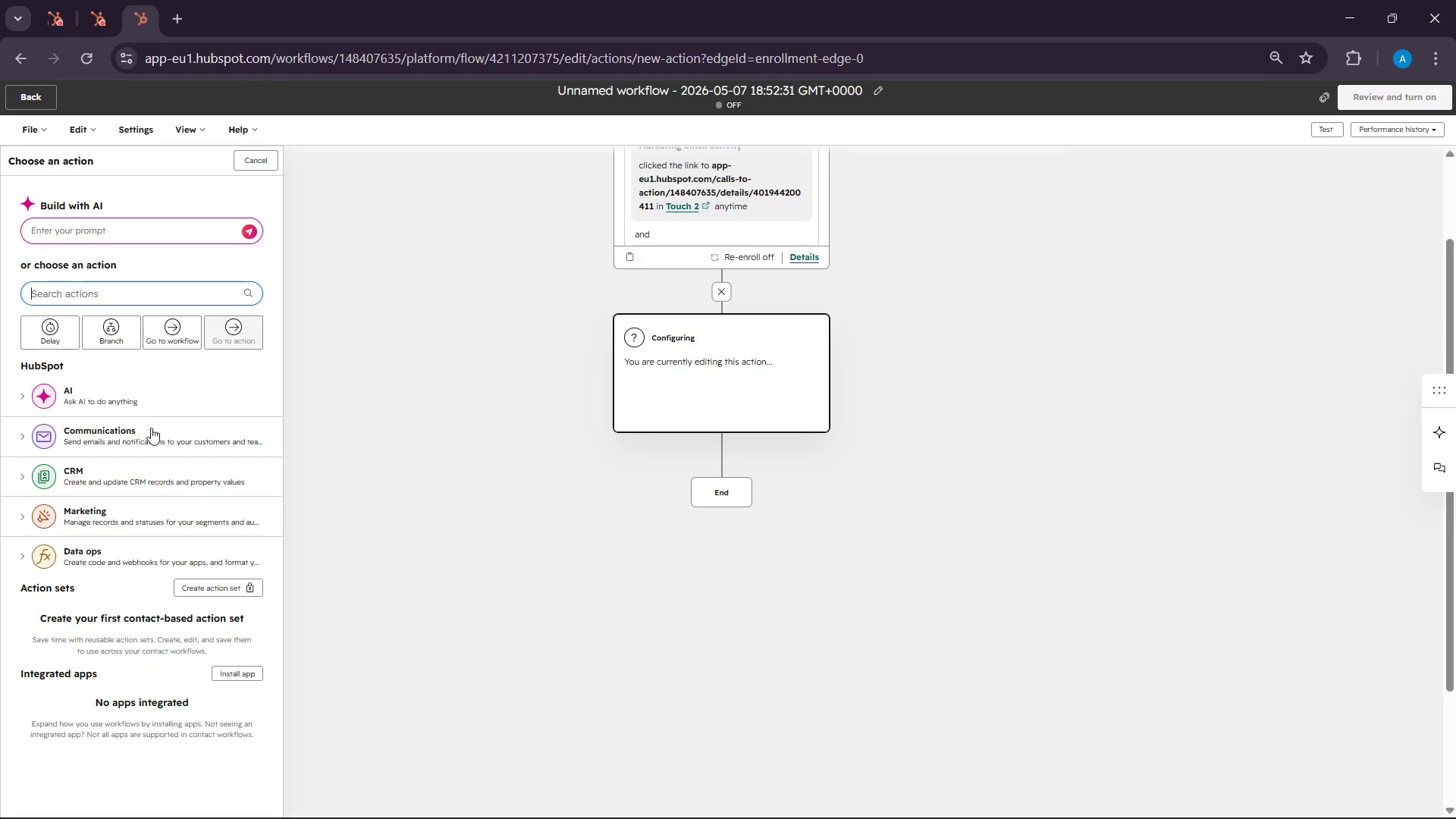 
left_click([99, 429])
 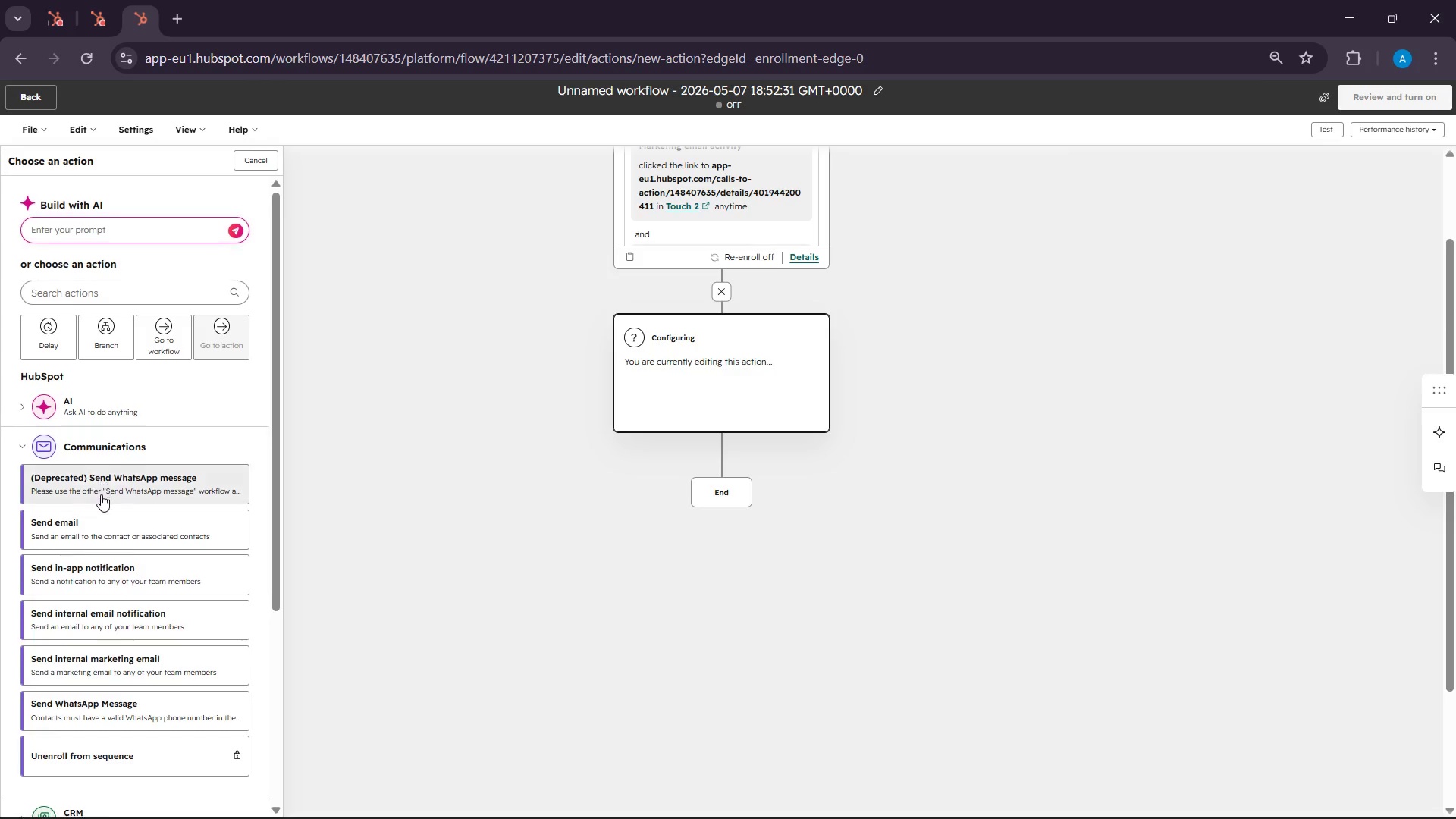 
scroll: coordinate [101, 494], scroll_direction: down, amount: 2.0
 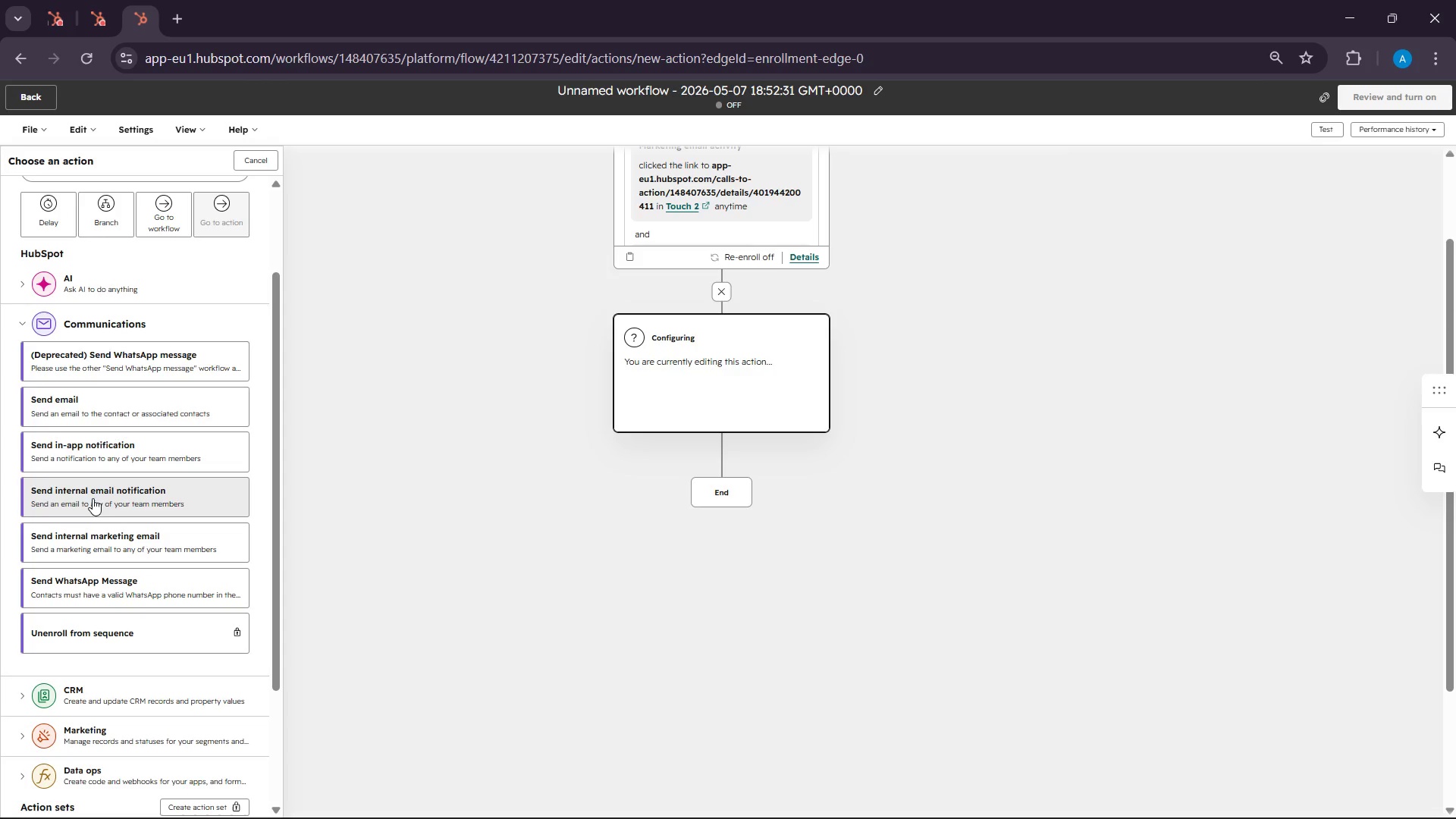 
left_click([93, 498])
 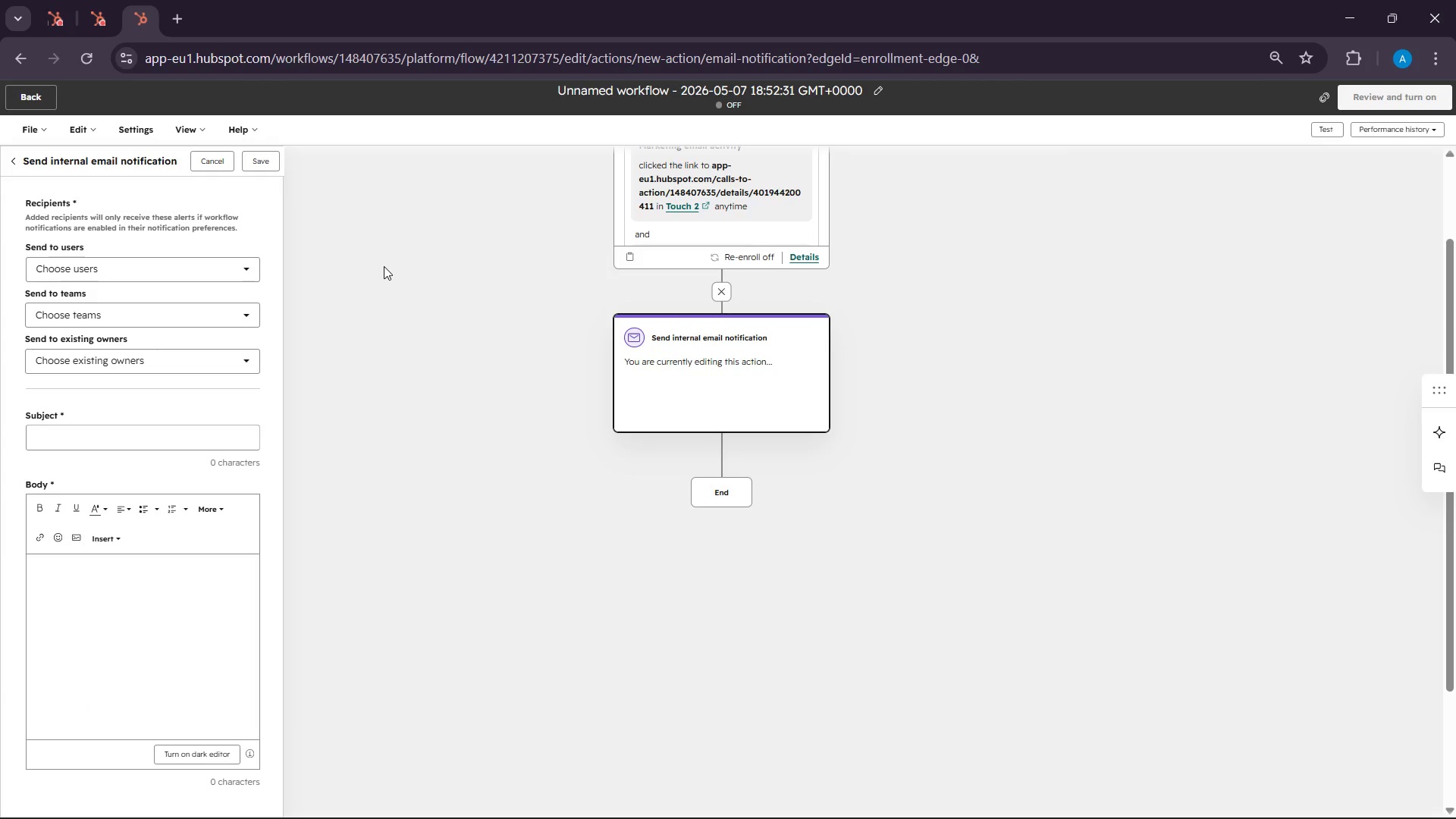 
wait(14.95)
 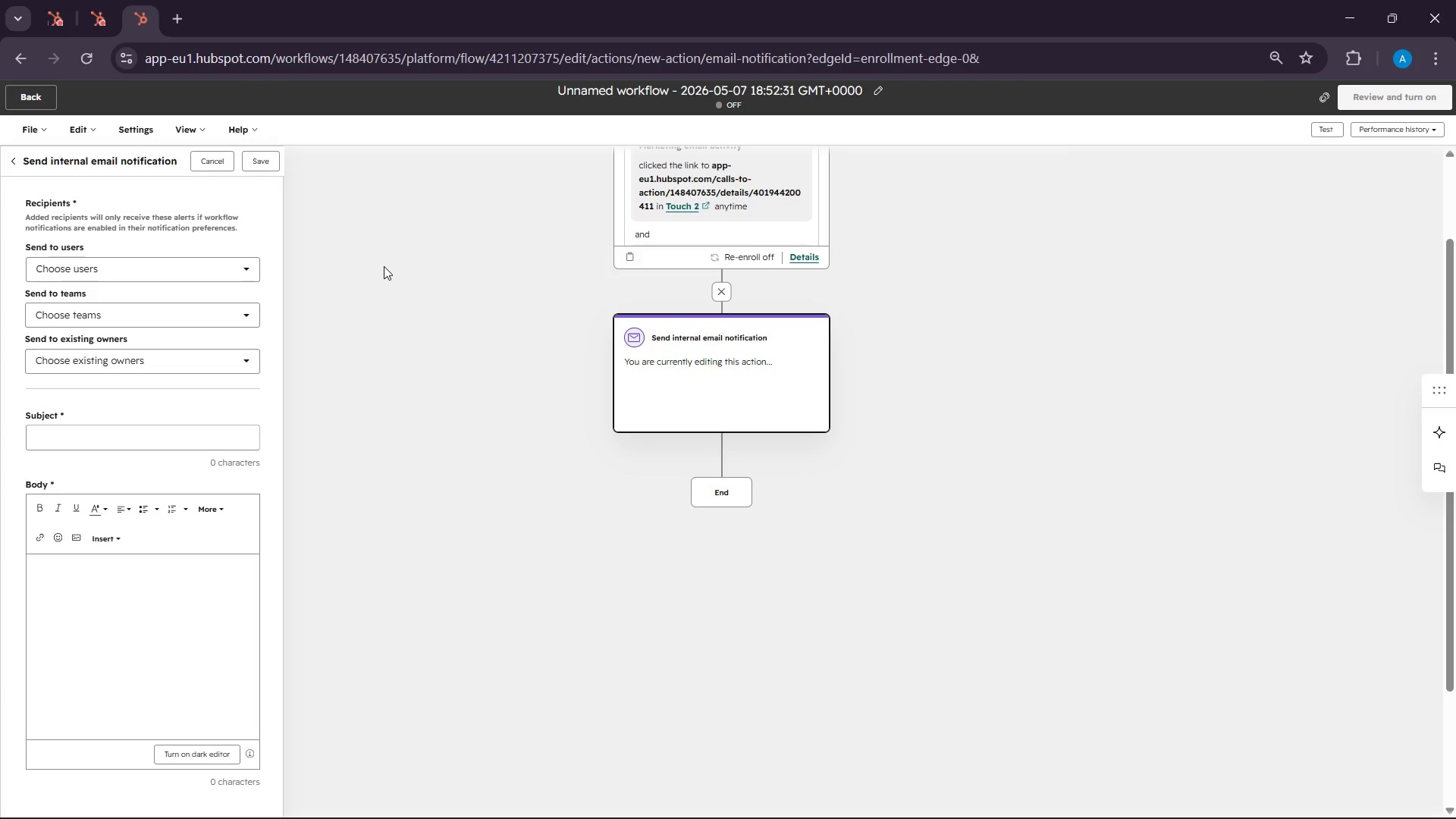 
scroll: coordinate [341, 425], scroll_direction: down, amount: 7.0
 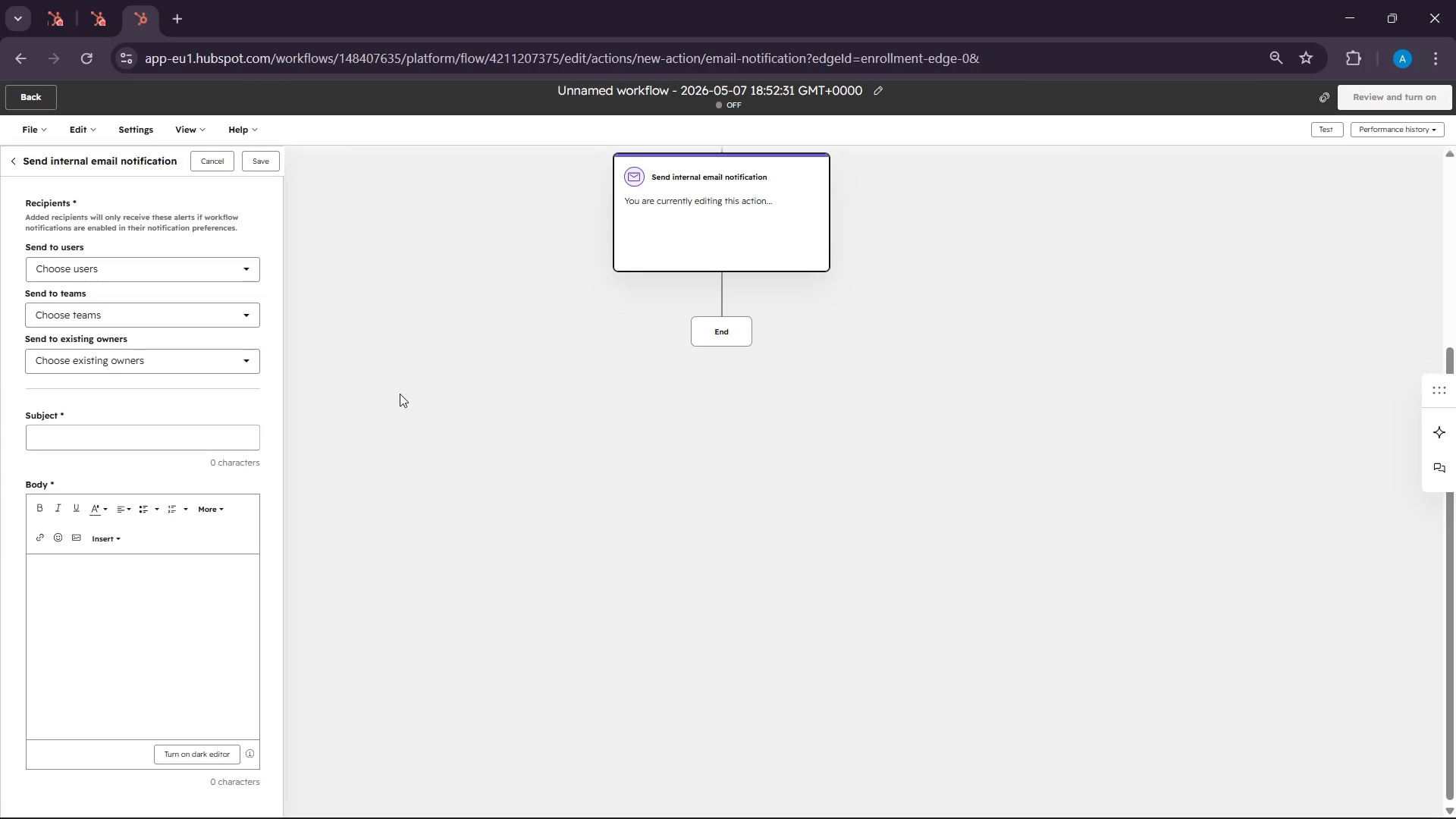 
scroll: coordinate [400, 394], scroll_direction: up, amount: 7.0
 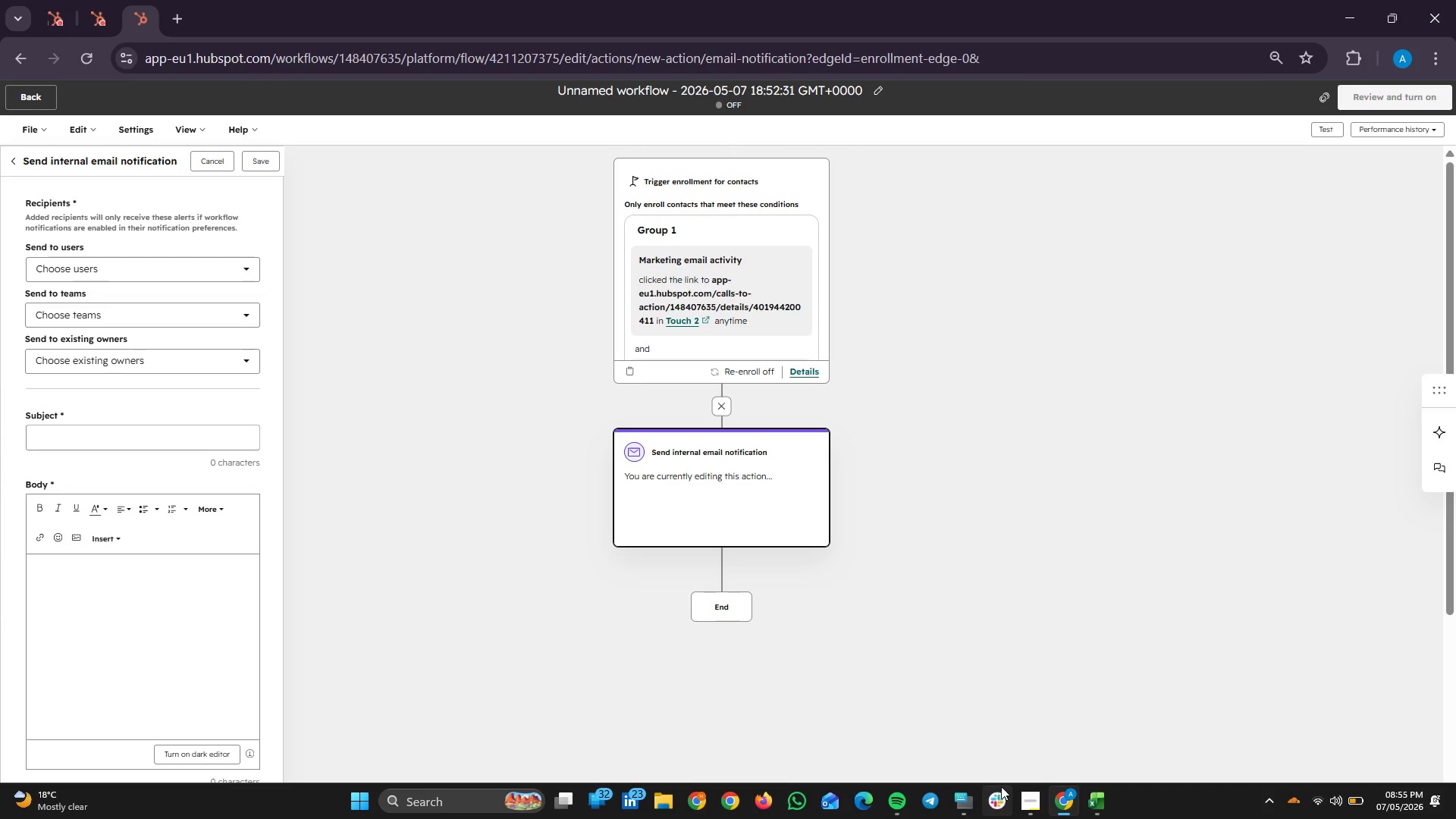 
left_click([1016, 785])